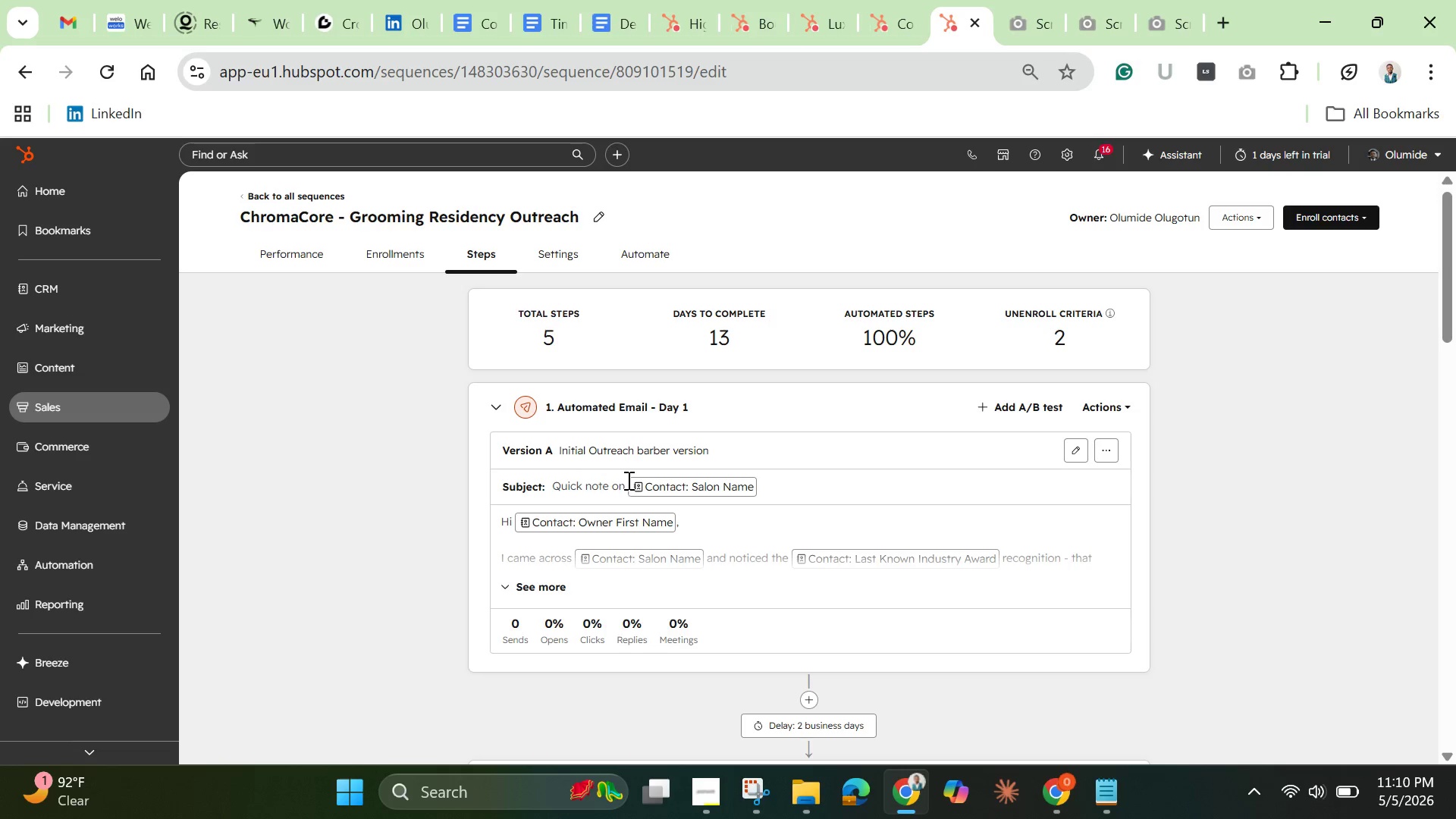 
wait(8.0)
 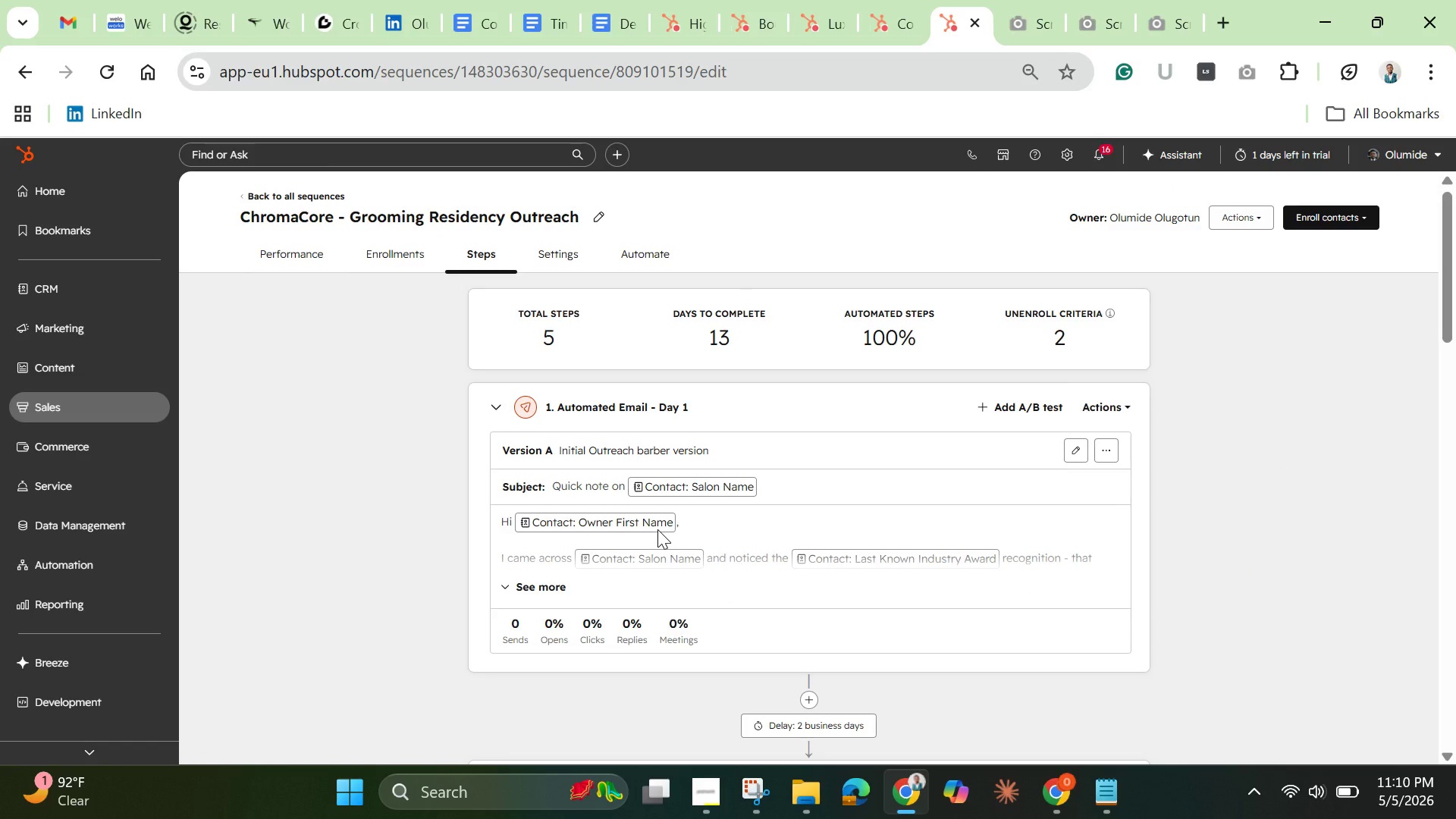 
left_click([1072, 451])
 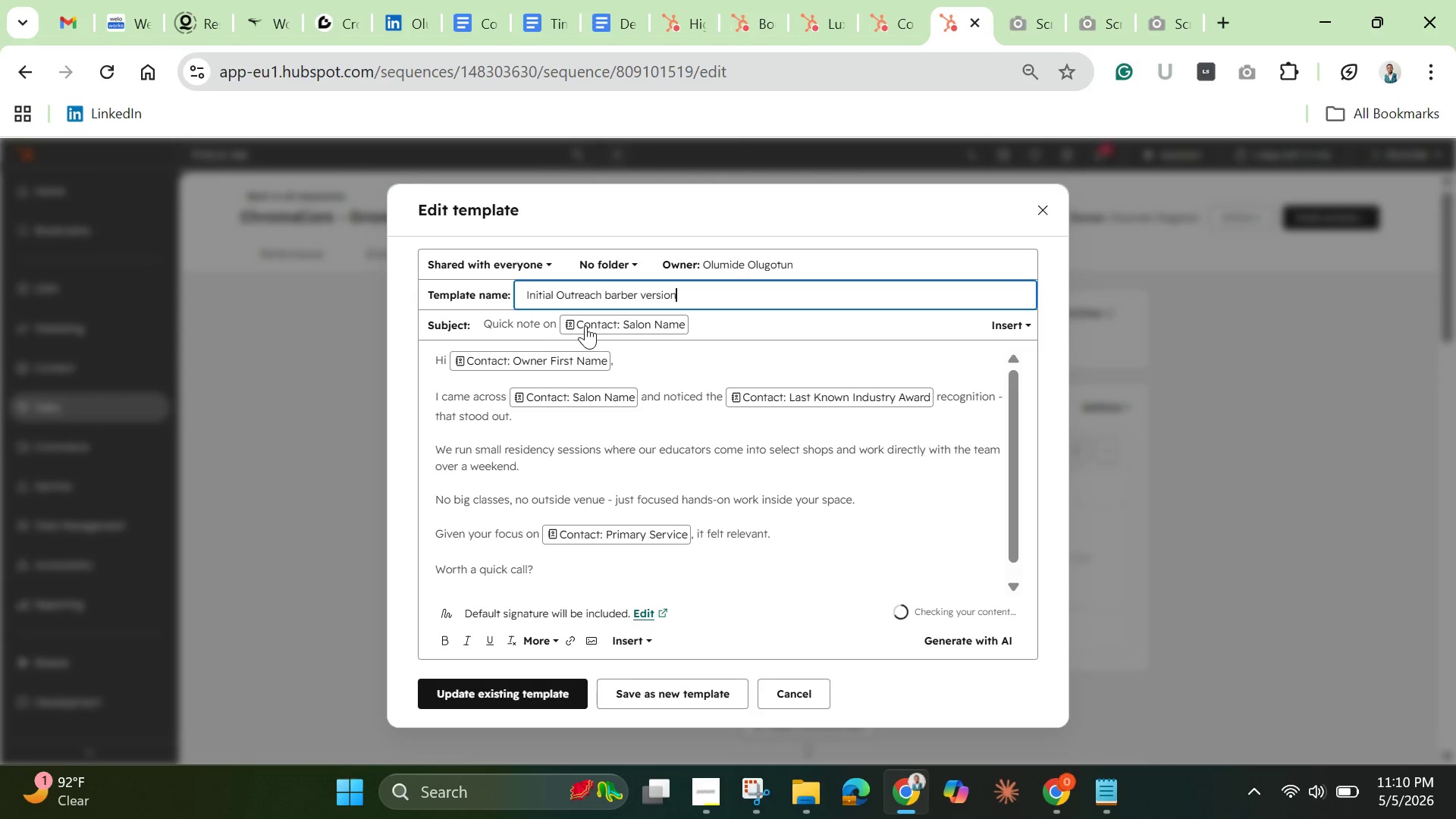 
left_click([557, 330])
 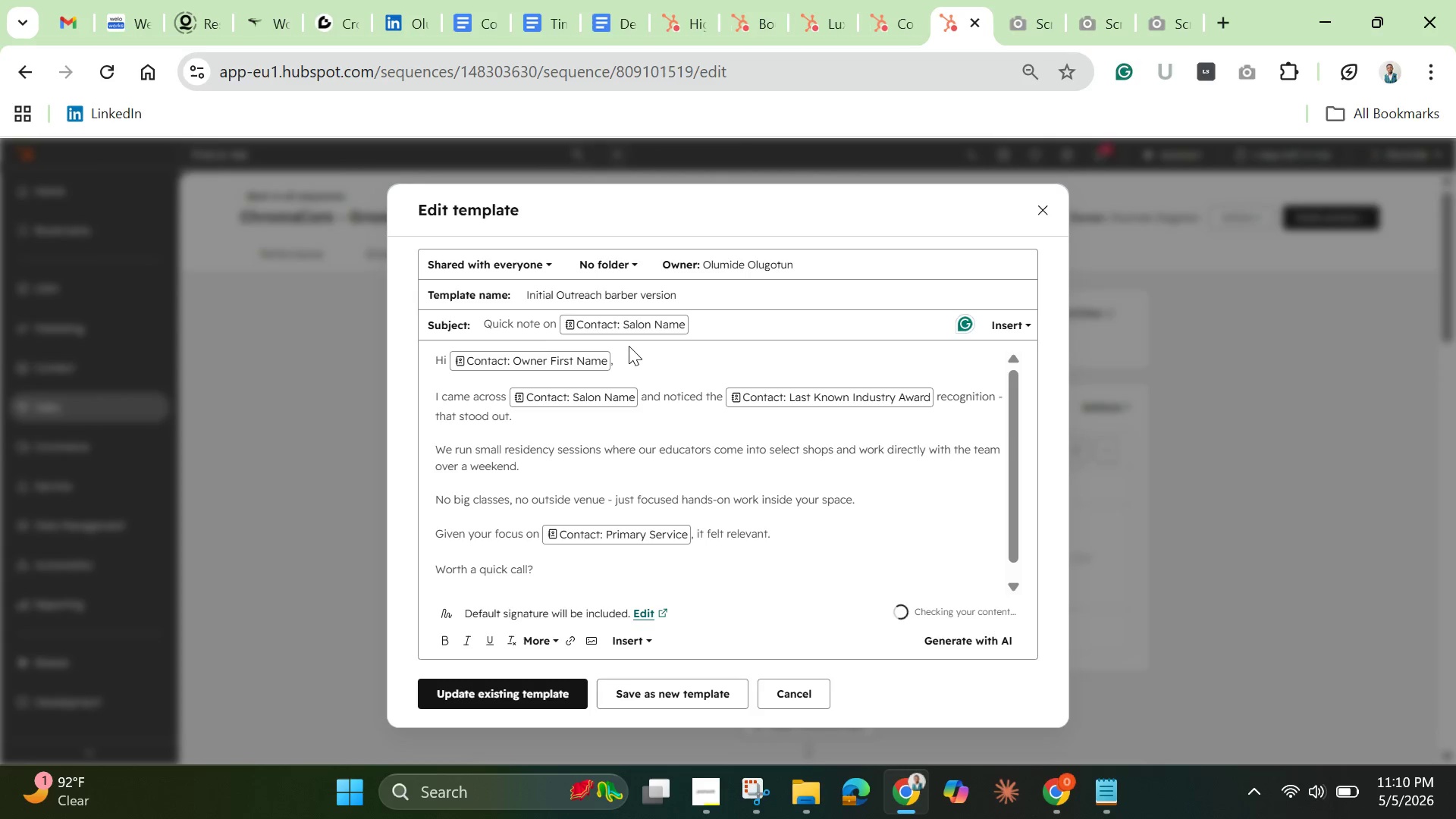 
key(Backspace)
key(Backspace)
key(Backspace)
key(Backspace)
key(Backspace)
key(Backspace)
key(Backspace)
key(Backspace)
key(Backspace)
key(Backspace)
key(Backspace)
key(Backspace)
key(Backspace)
type(Thought about)
 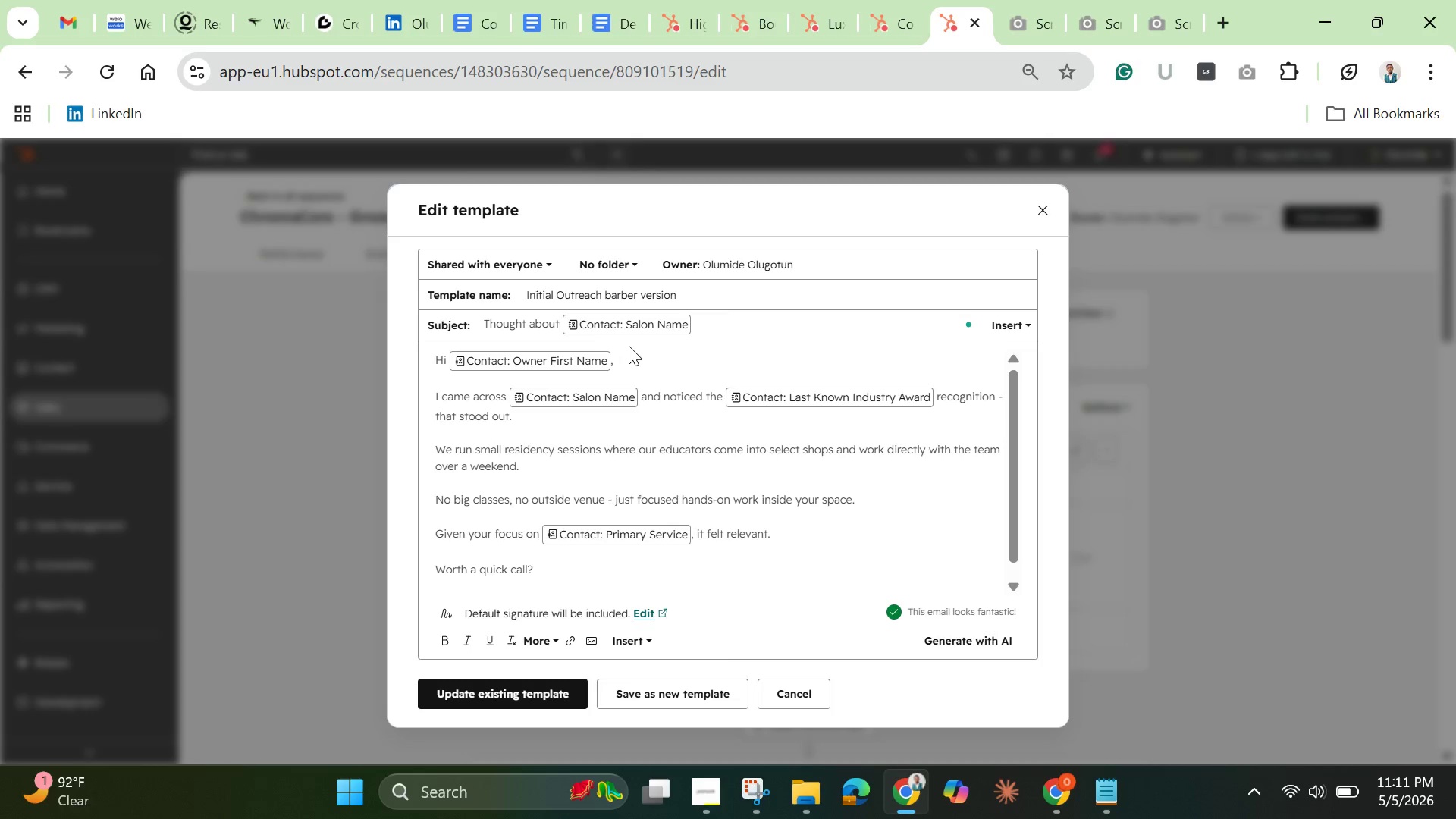 
wait(5.61)
 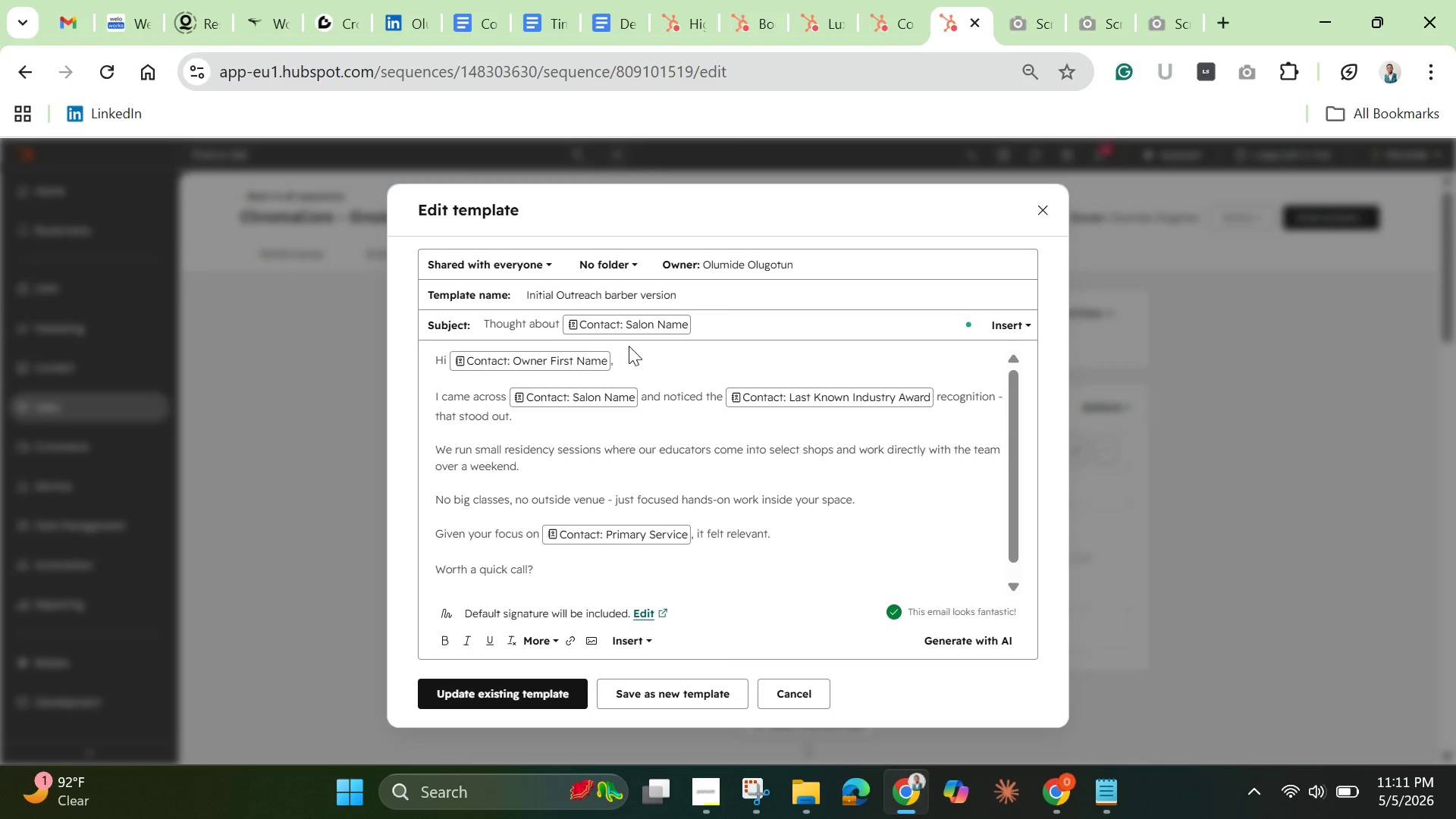 
left_click([731, 320])
 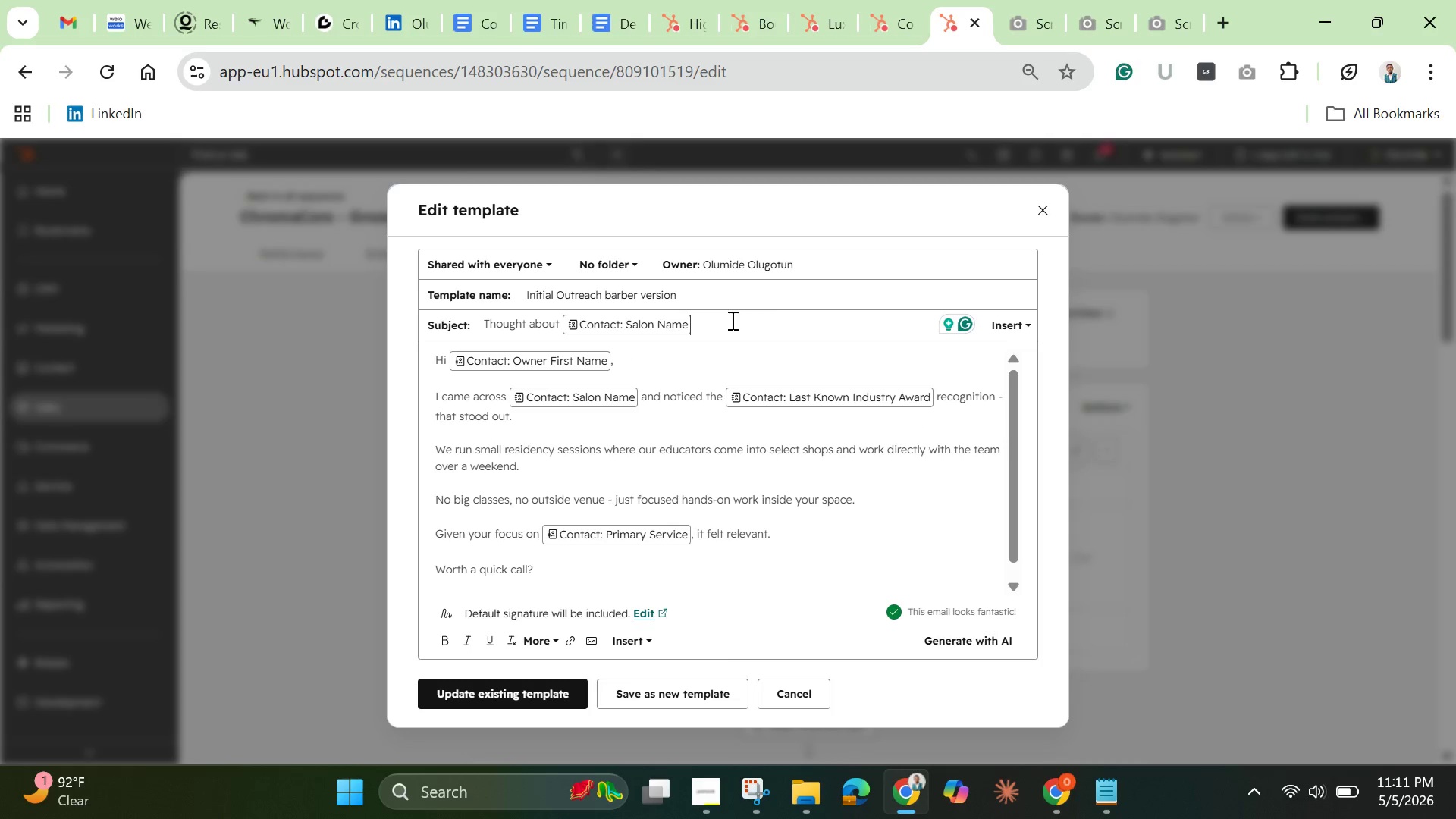 
key(Space)
 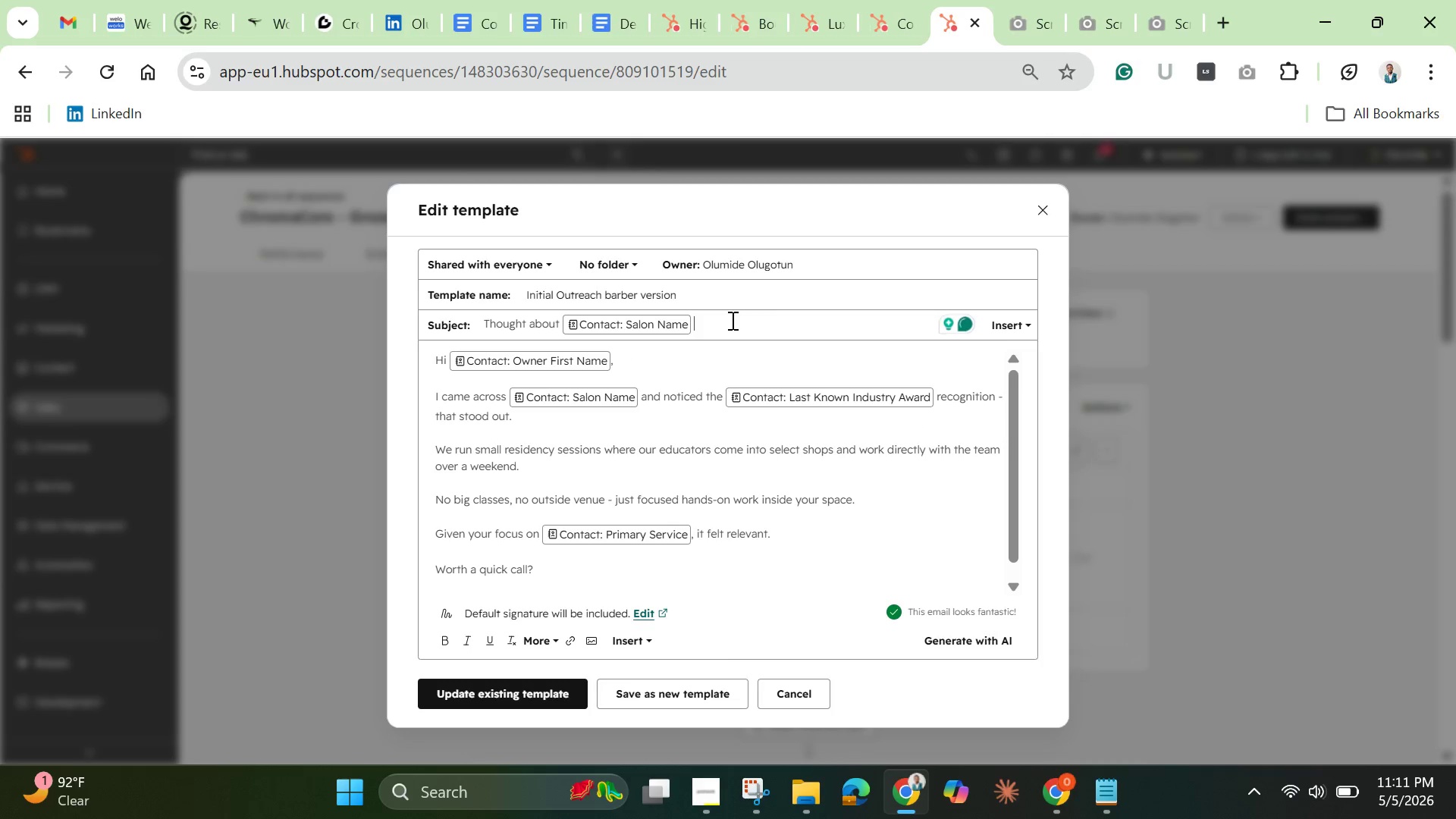 
key(Backspace)
type('s growth)
 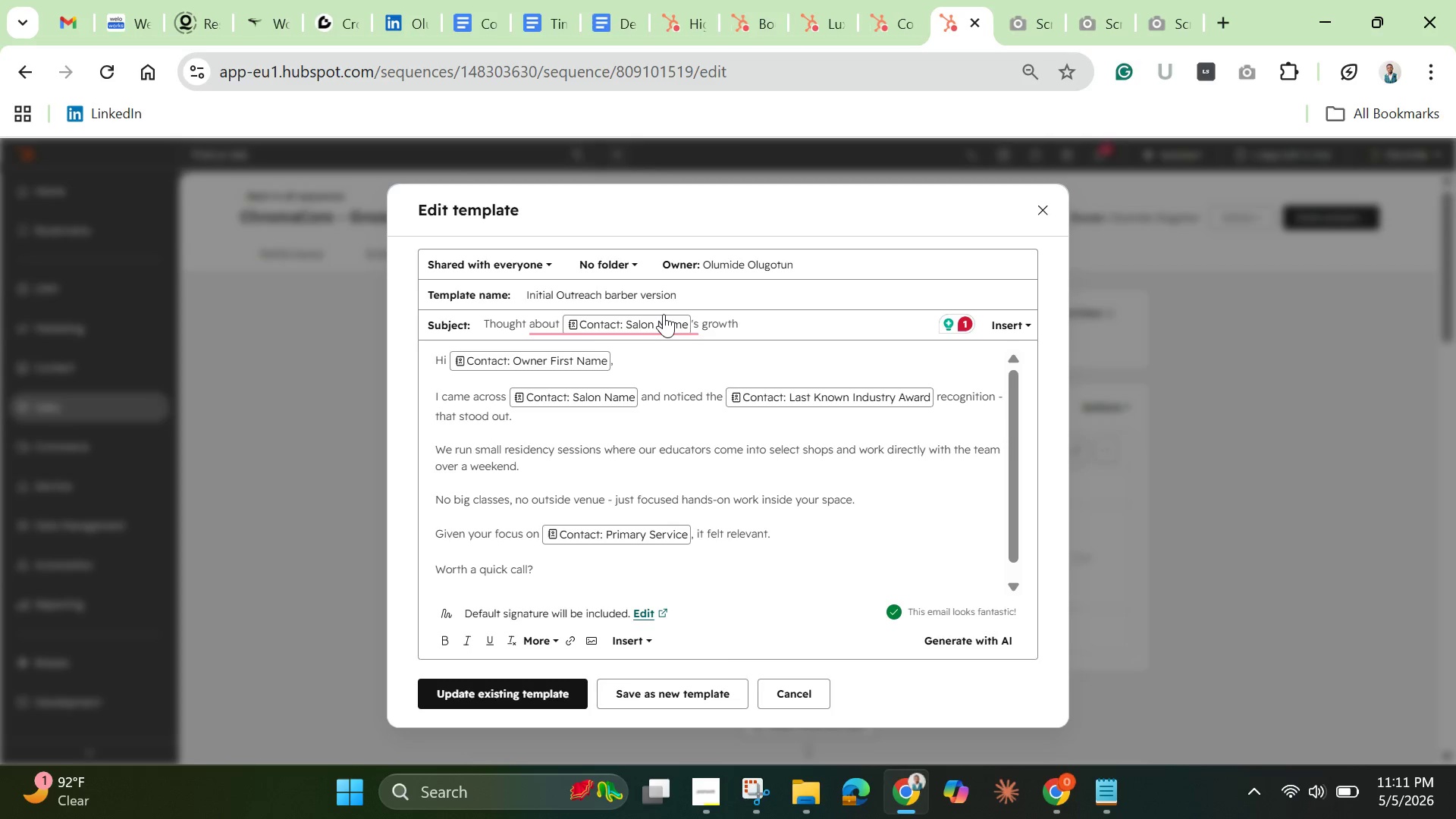 
wait(11.14)
 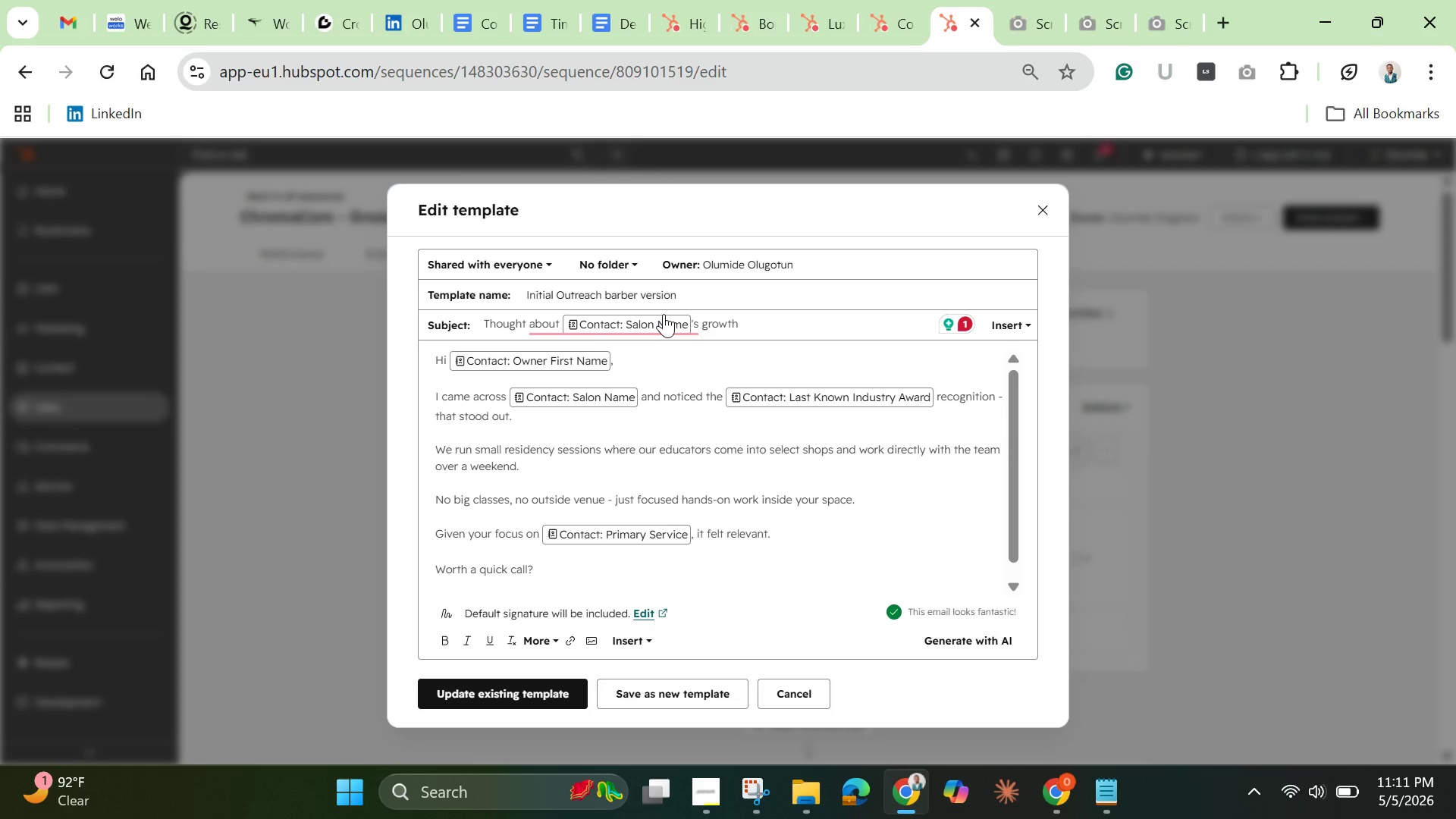 
left_click([677, 325])
 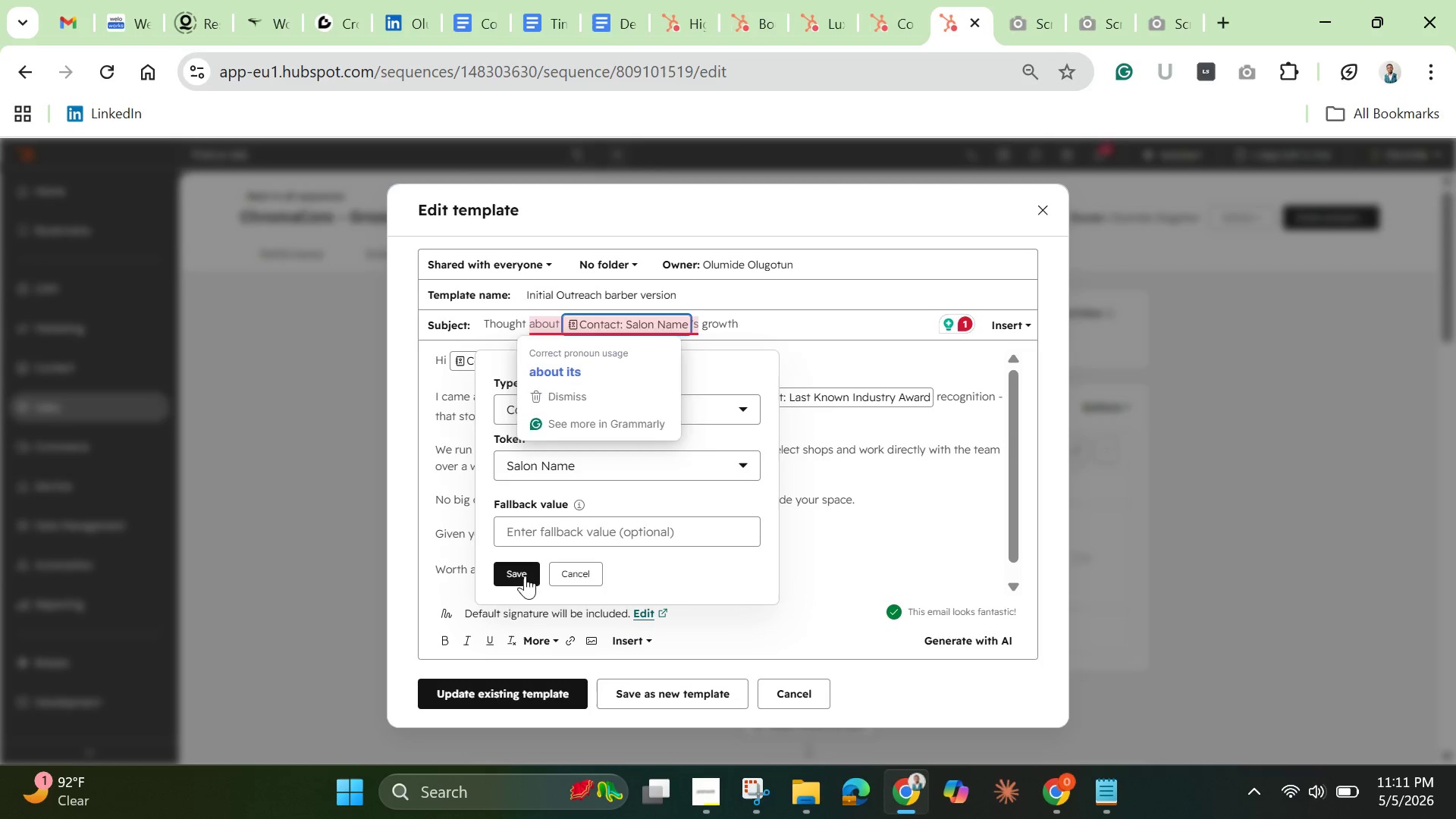 
left_click([554, 522])
 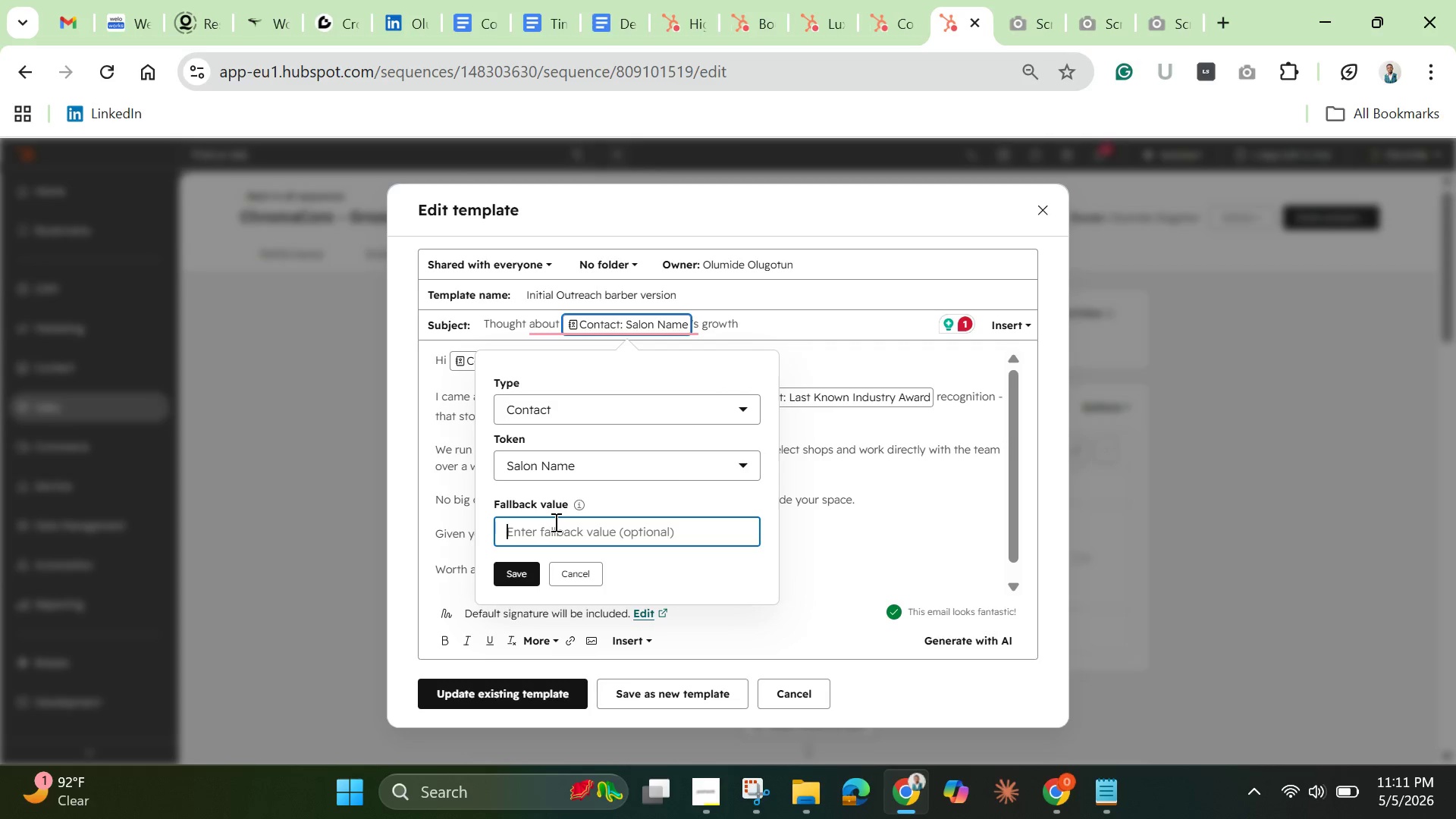 
hold_key(key=ShiftLeft, duration=1.5)
 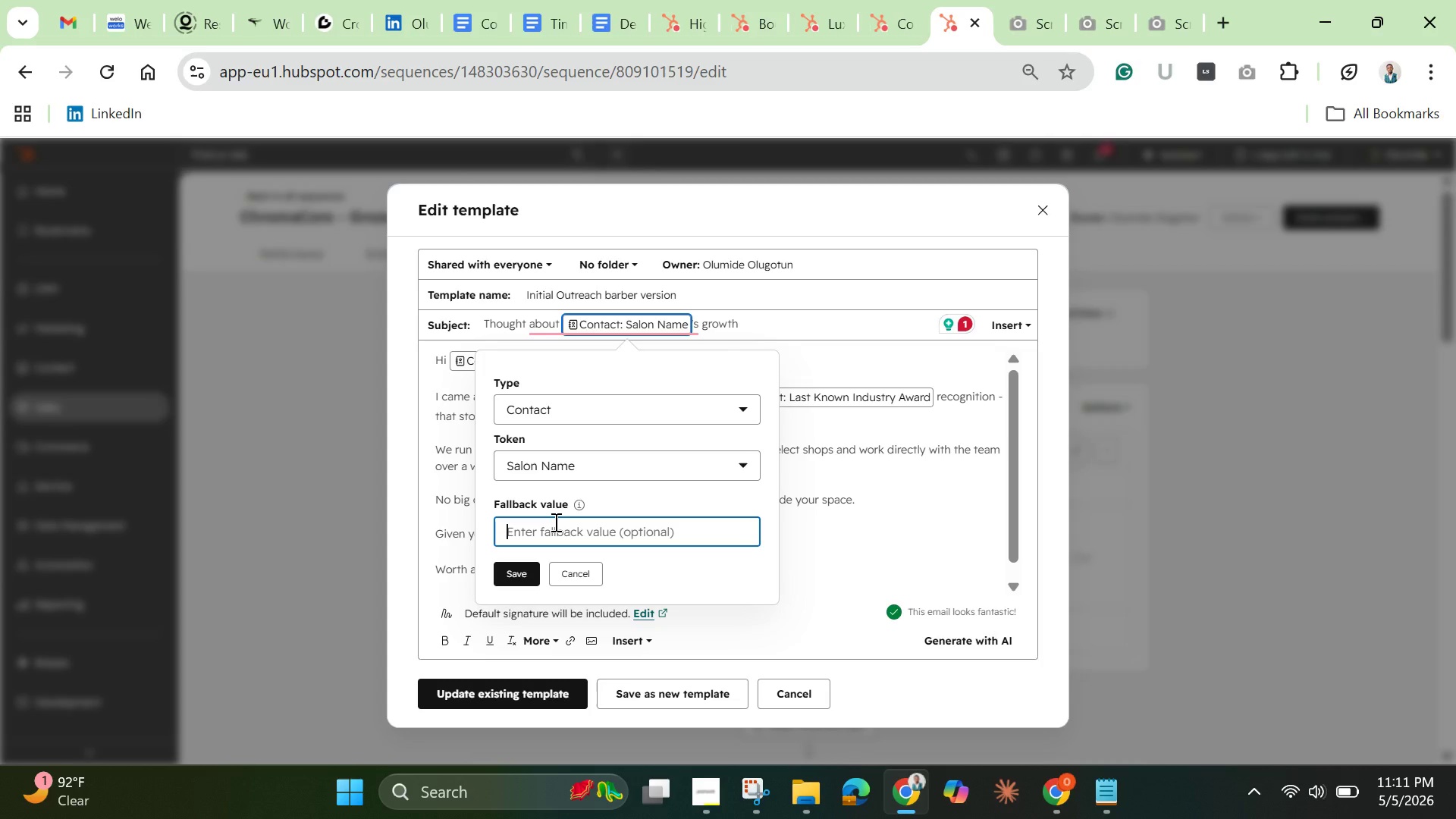 
hold_key(key=ShiftLeft, duration=1.5)
 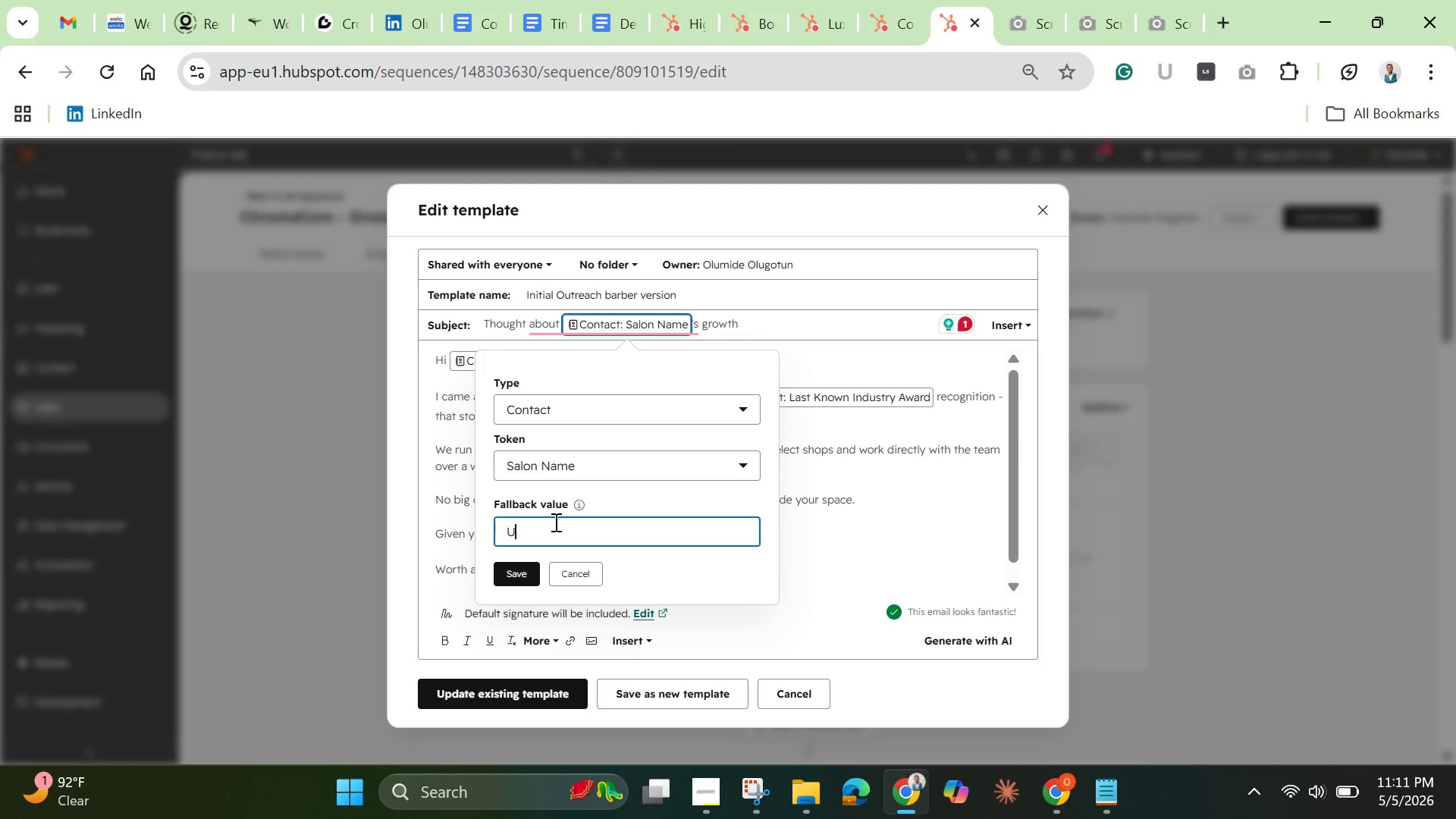 
hold_key(key=ShiftLeft, duration=0.62)
 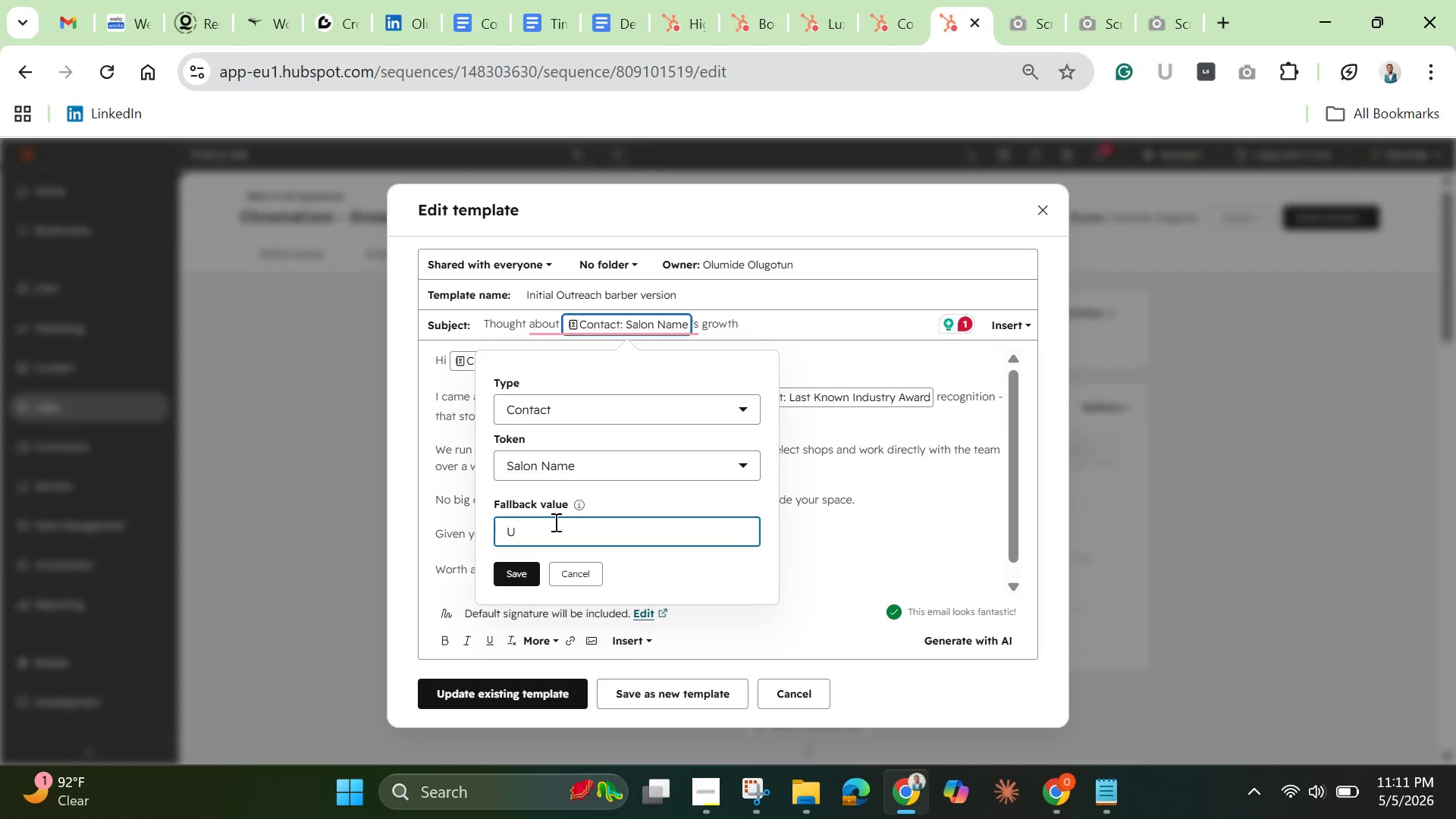 
hold_key(key=U, duration=0.36)
 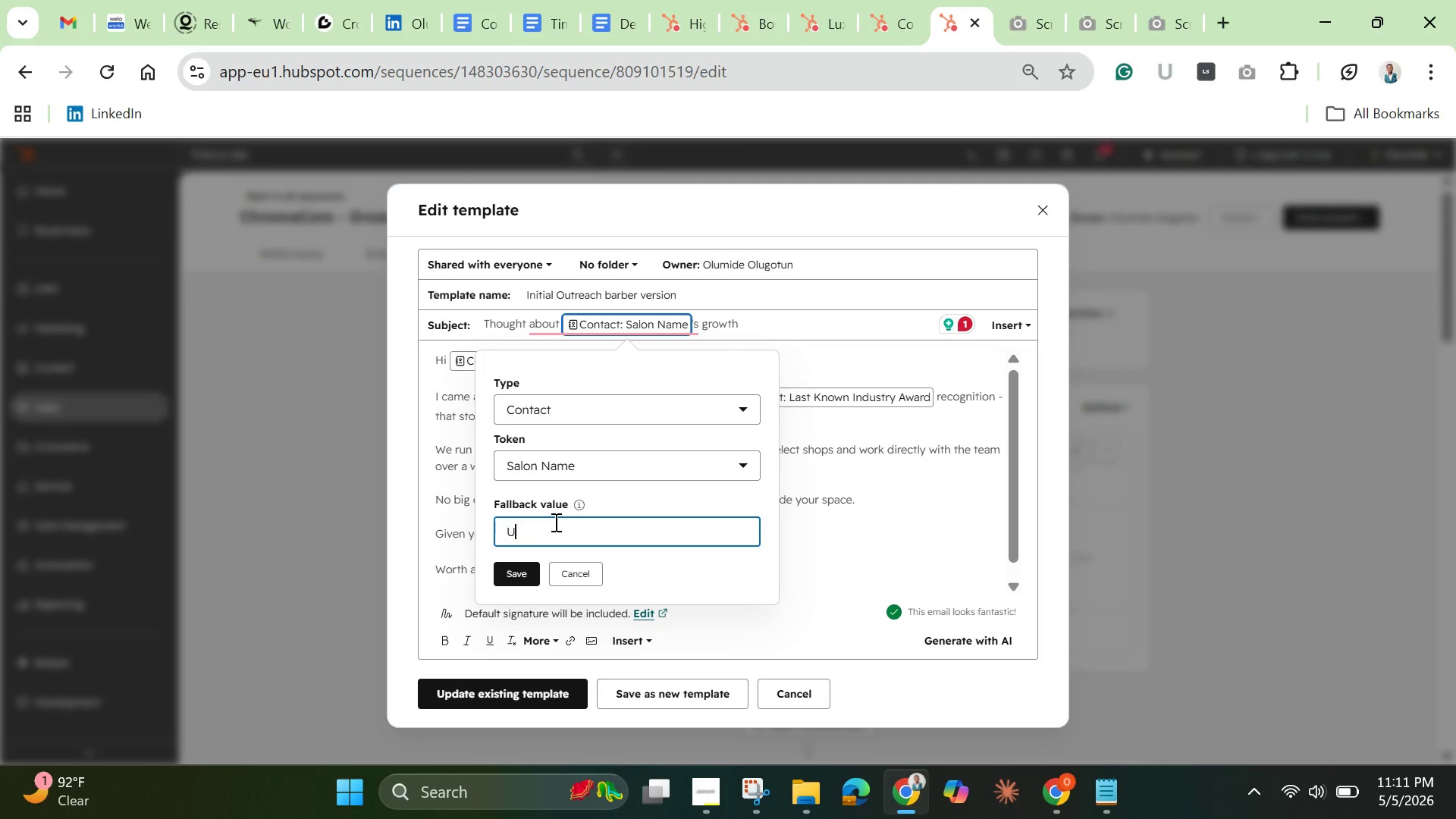 
key(Backspace)
 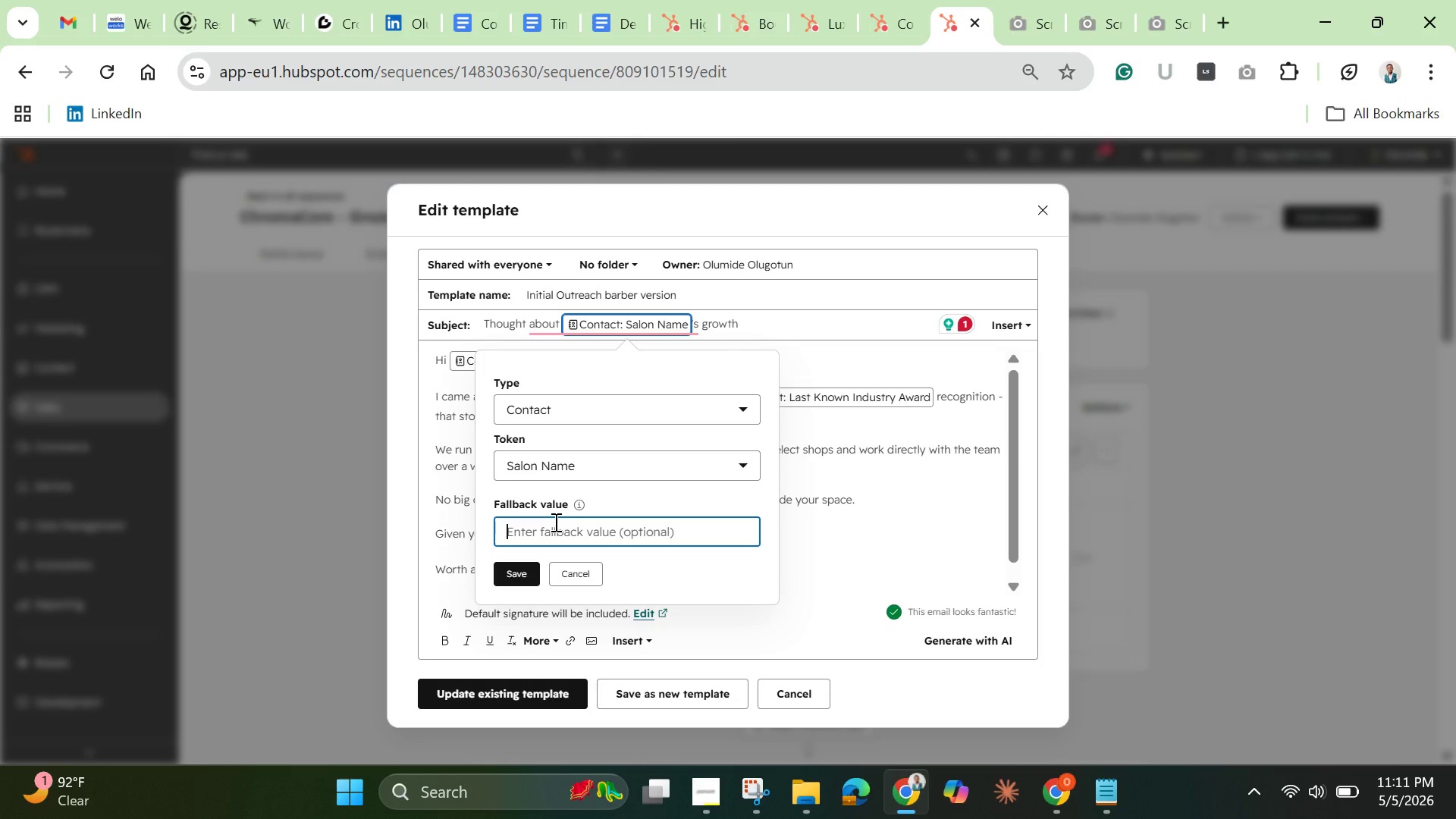 
hold_key(key=ShiftLeft, duration=1.5)
 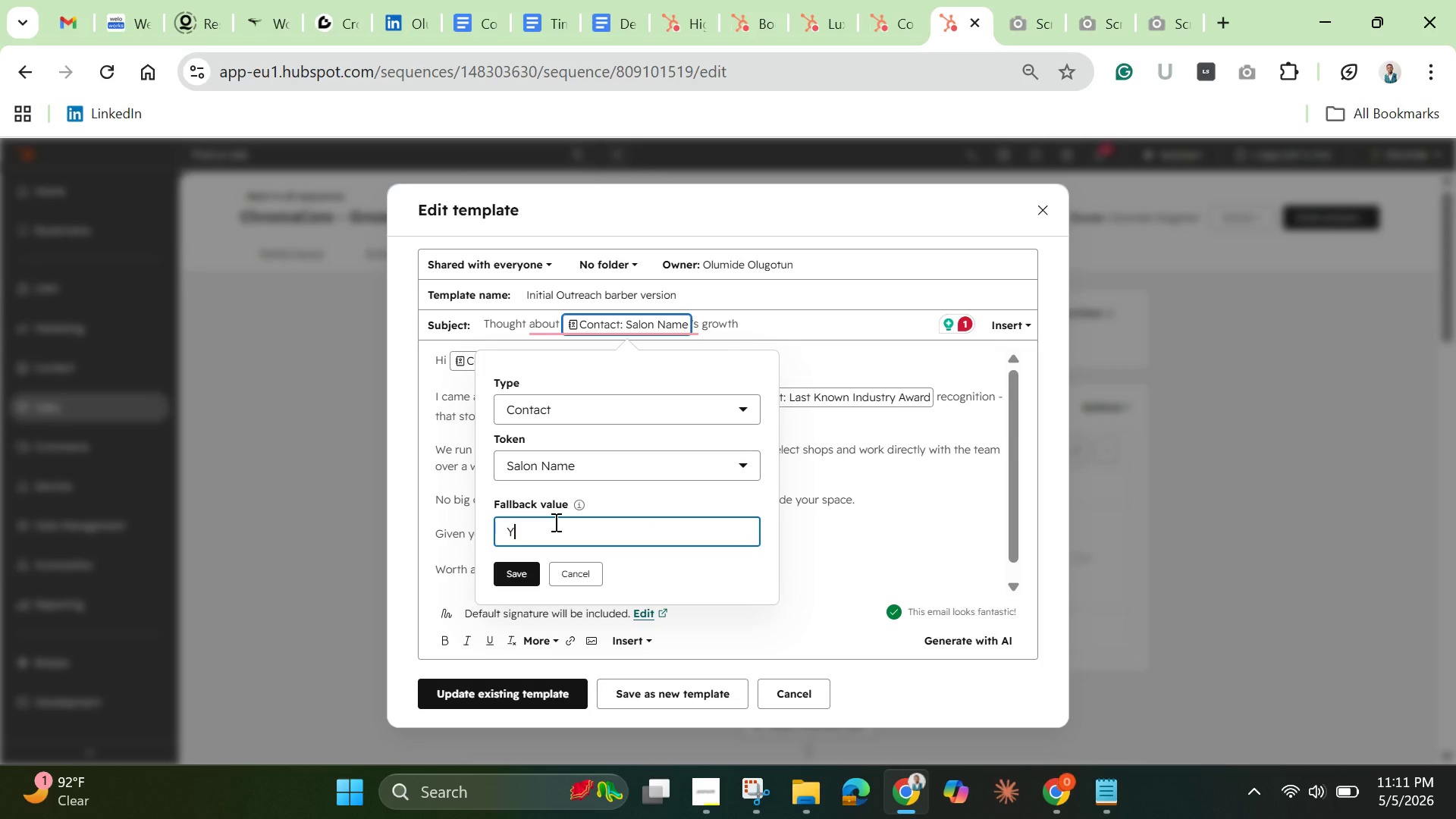 
type(Yo)
key(Backspace)
key(Backspace)
type(your studio)
 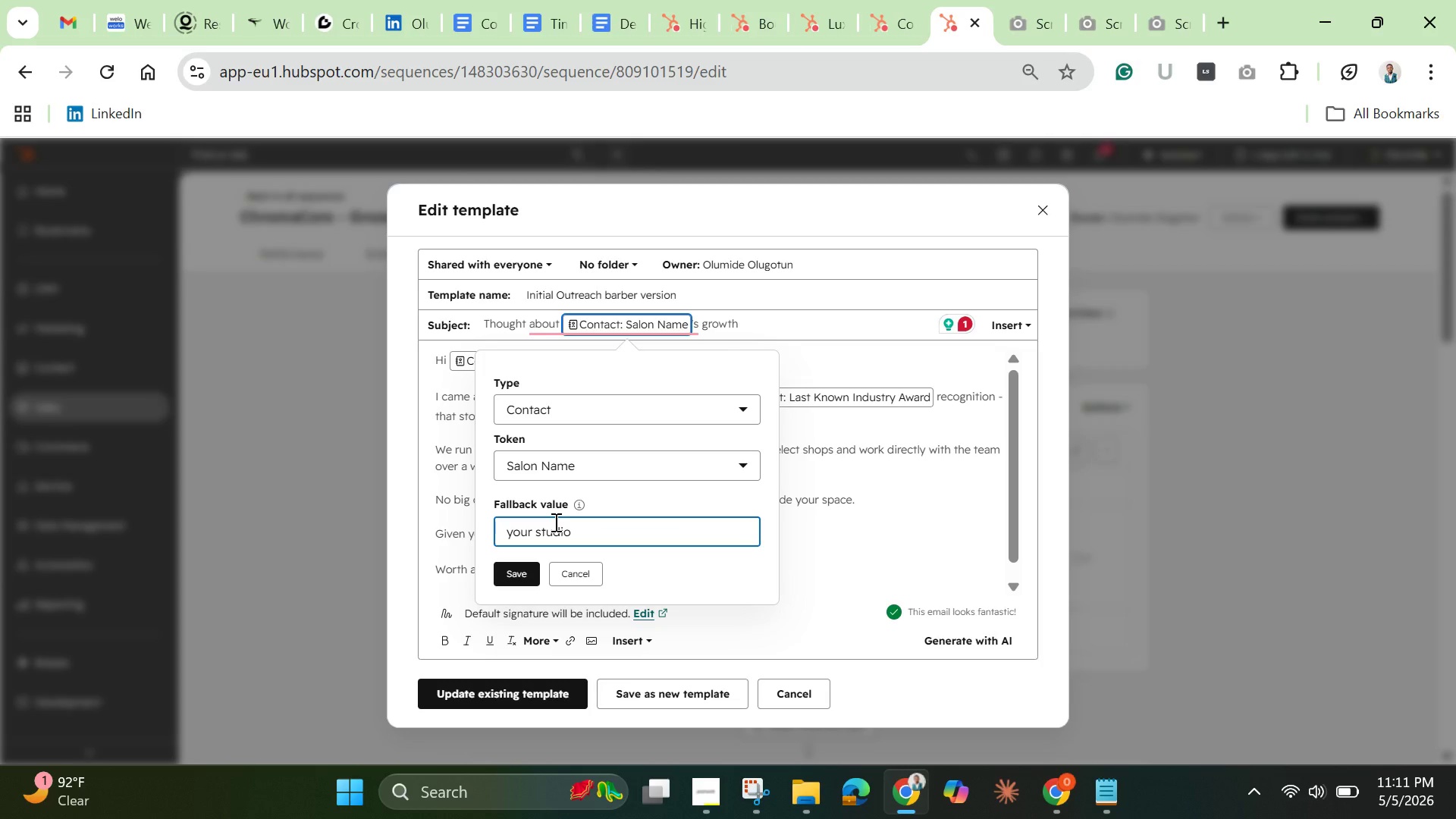 
key(Control+A)
 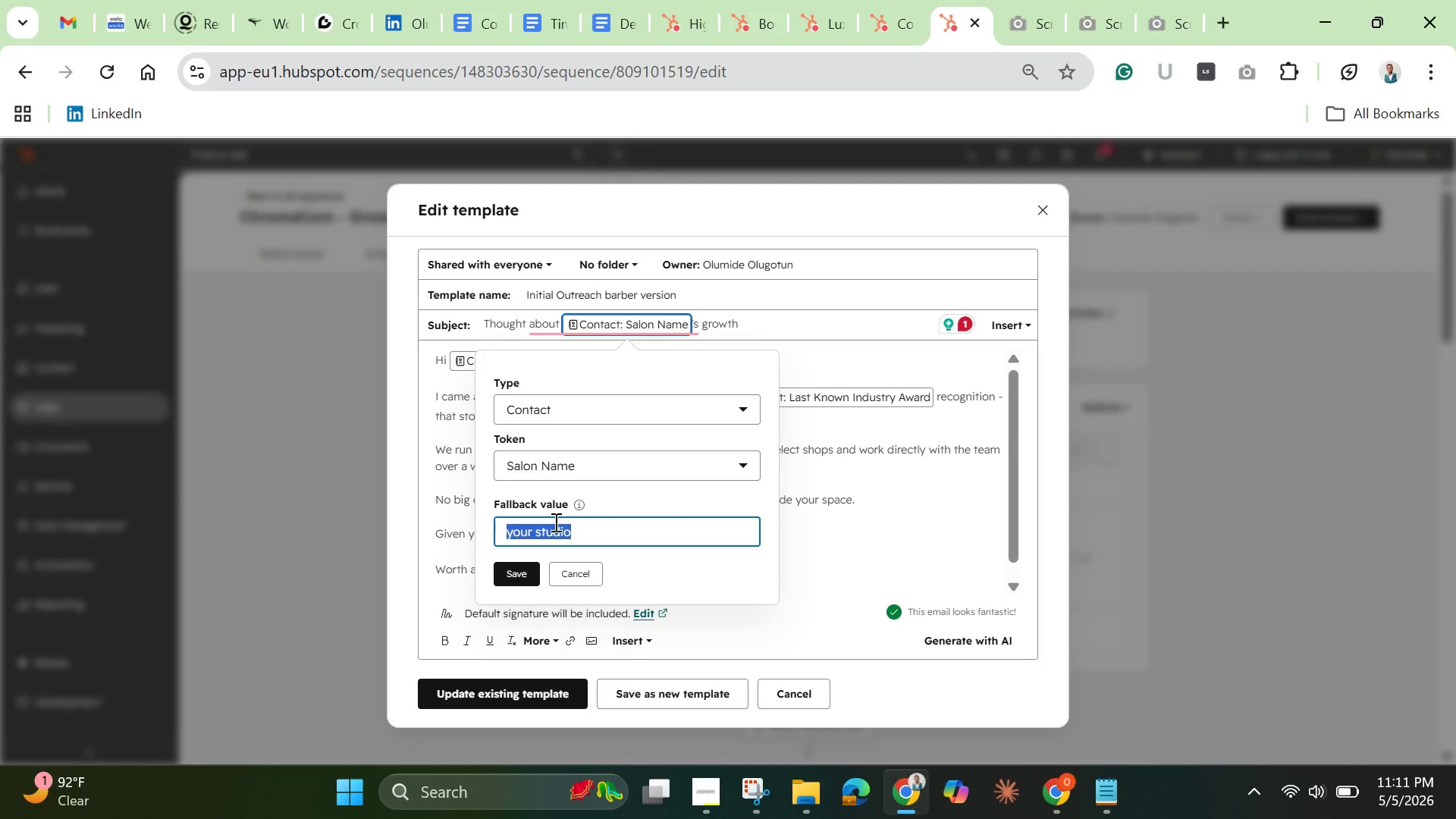 
key(Control+C)
 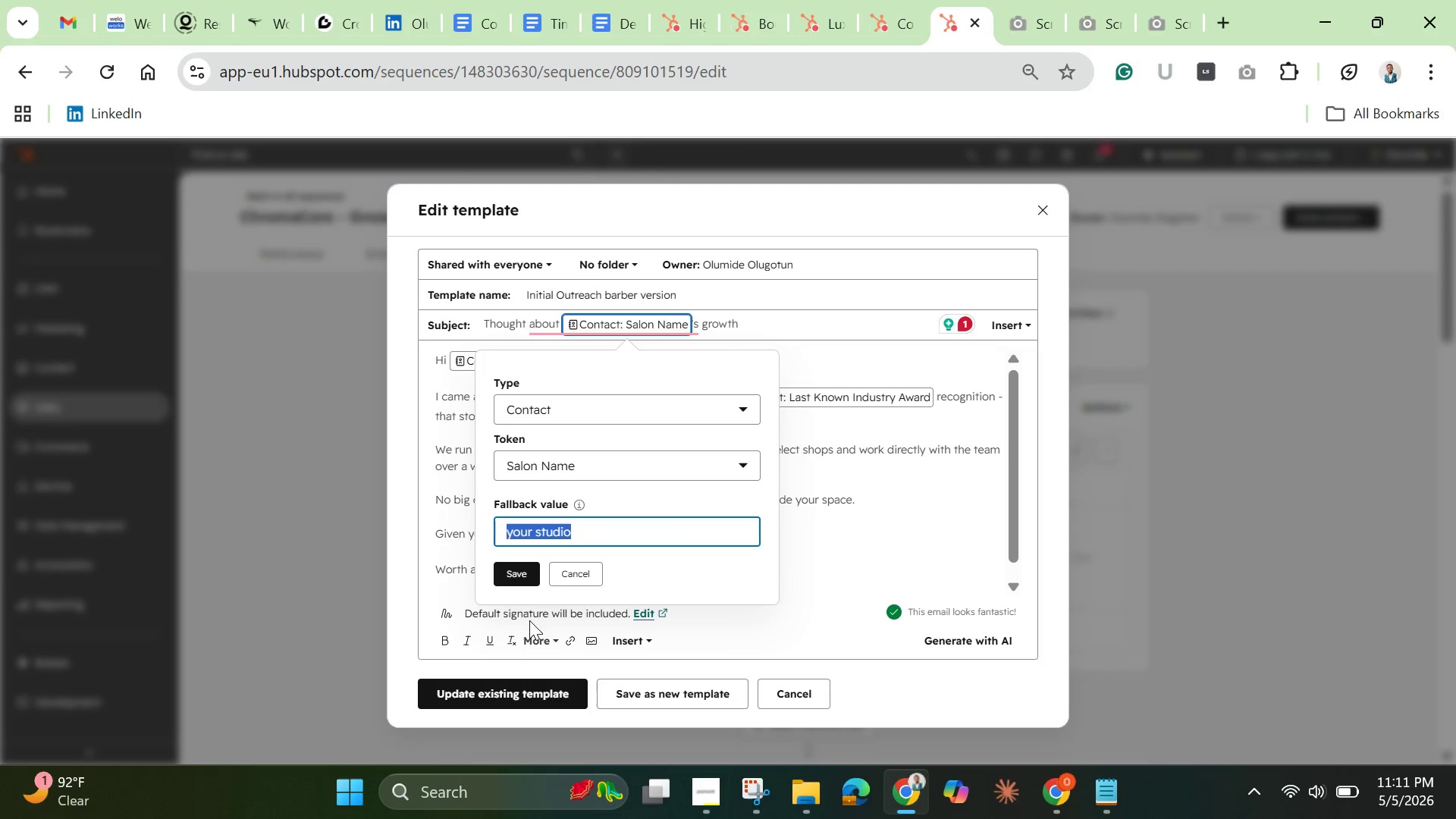 
left_click([528, 578])
 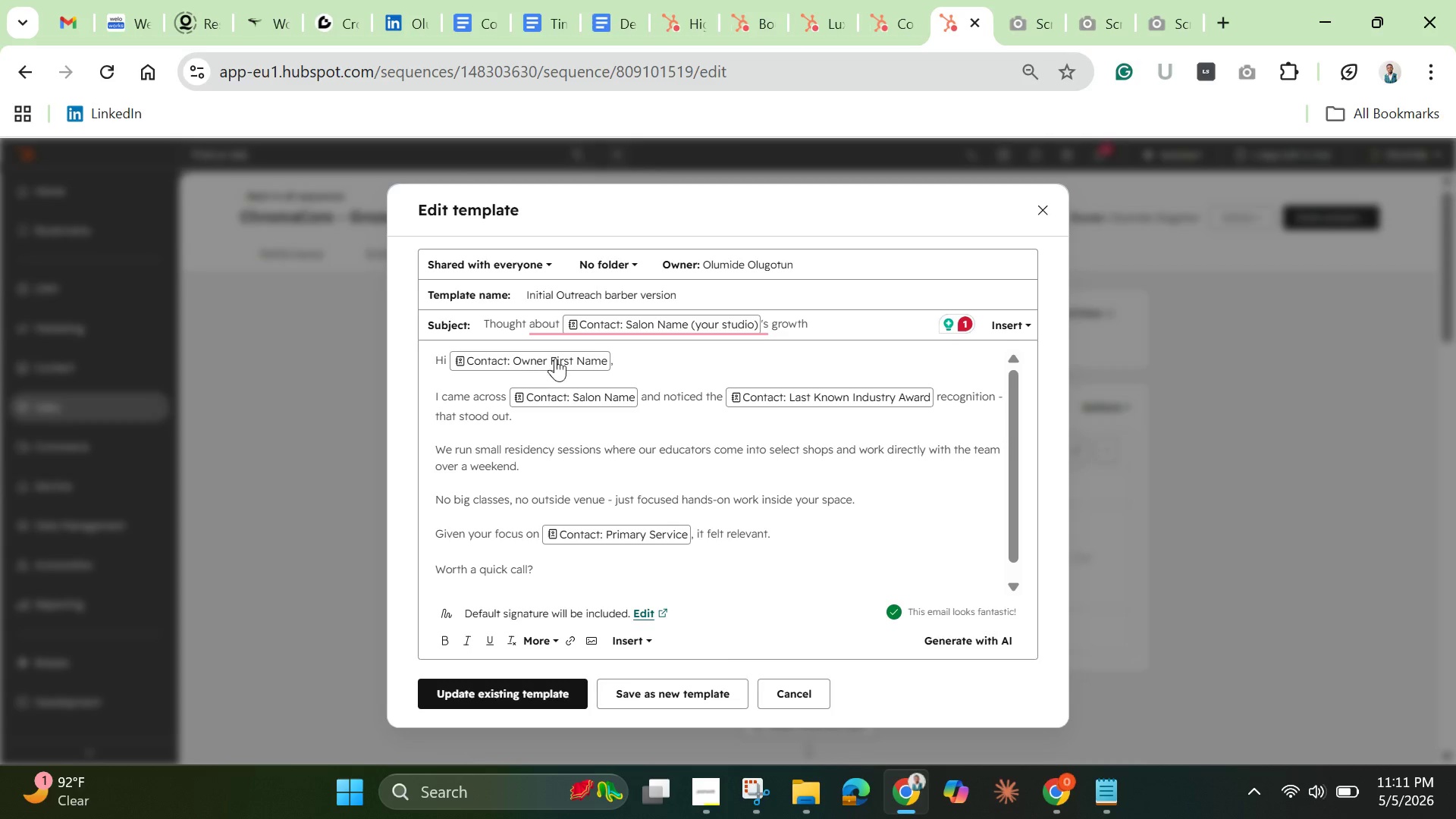 
left_click([561, 357])
 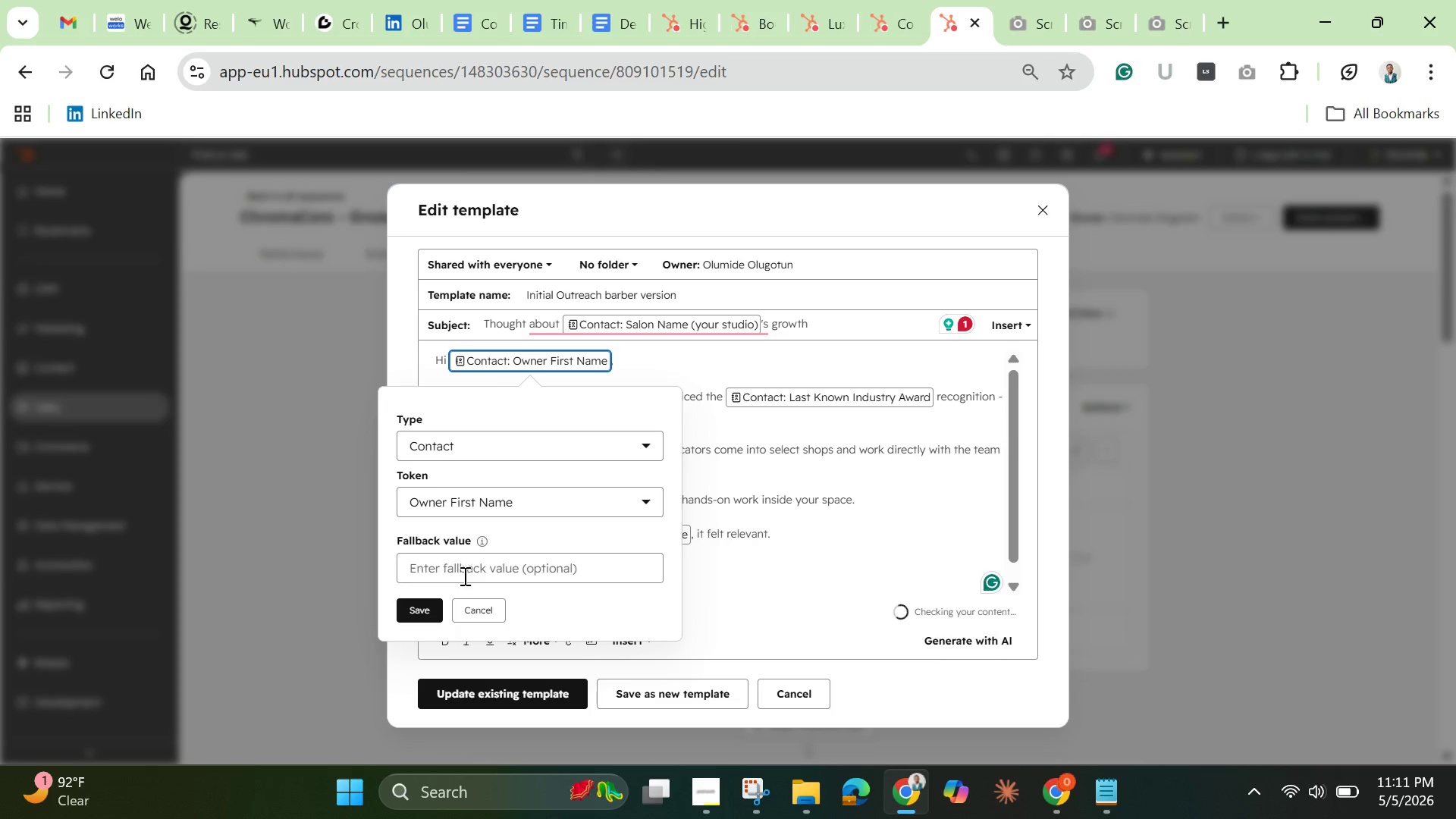 
left_click([462, 564])
 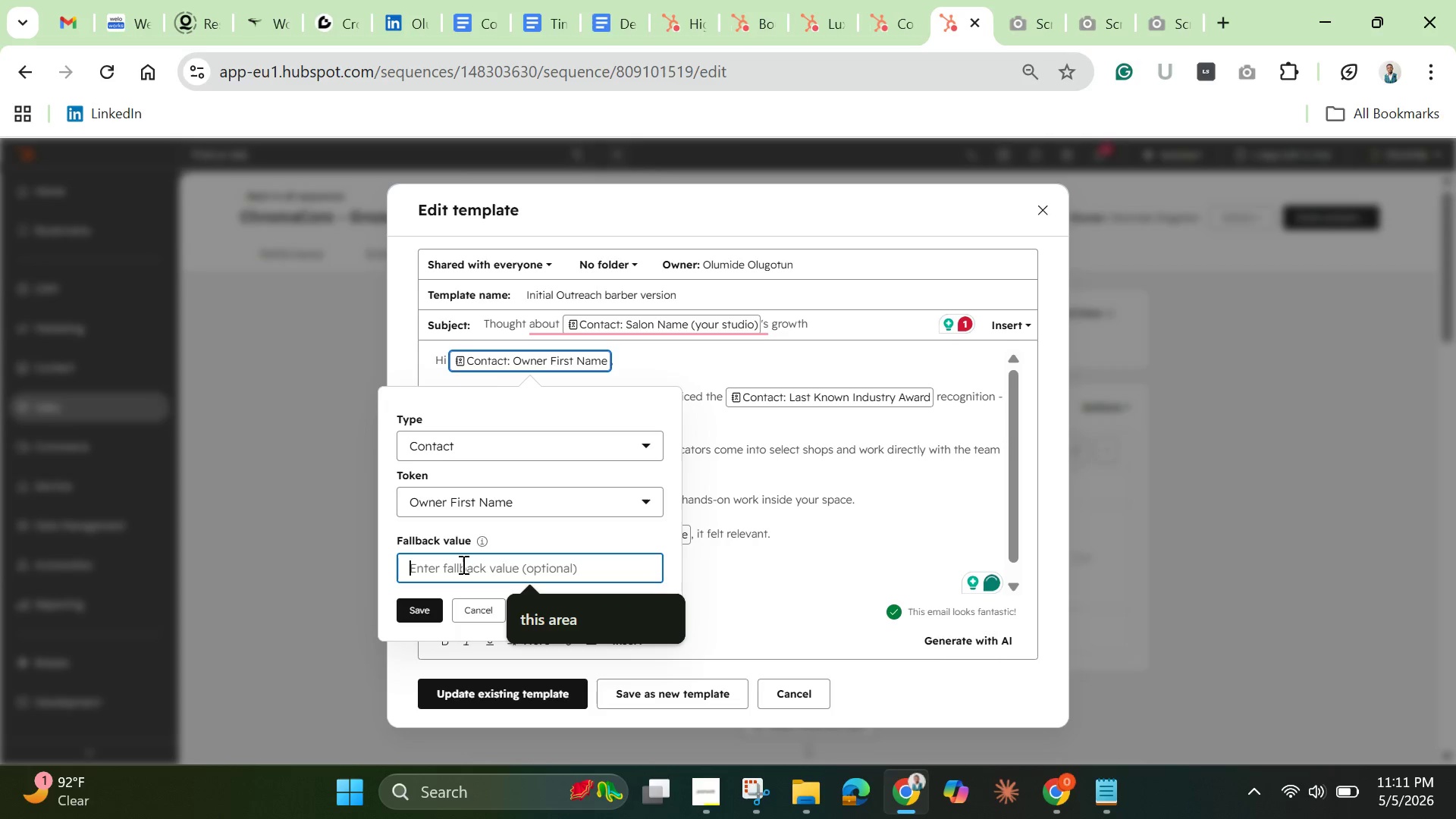 
type(there)
 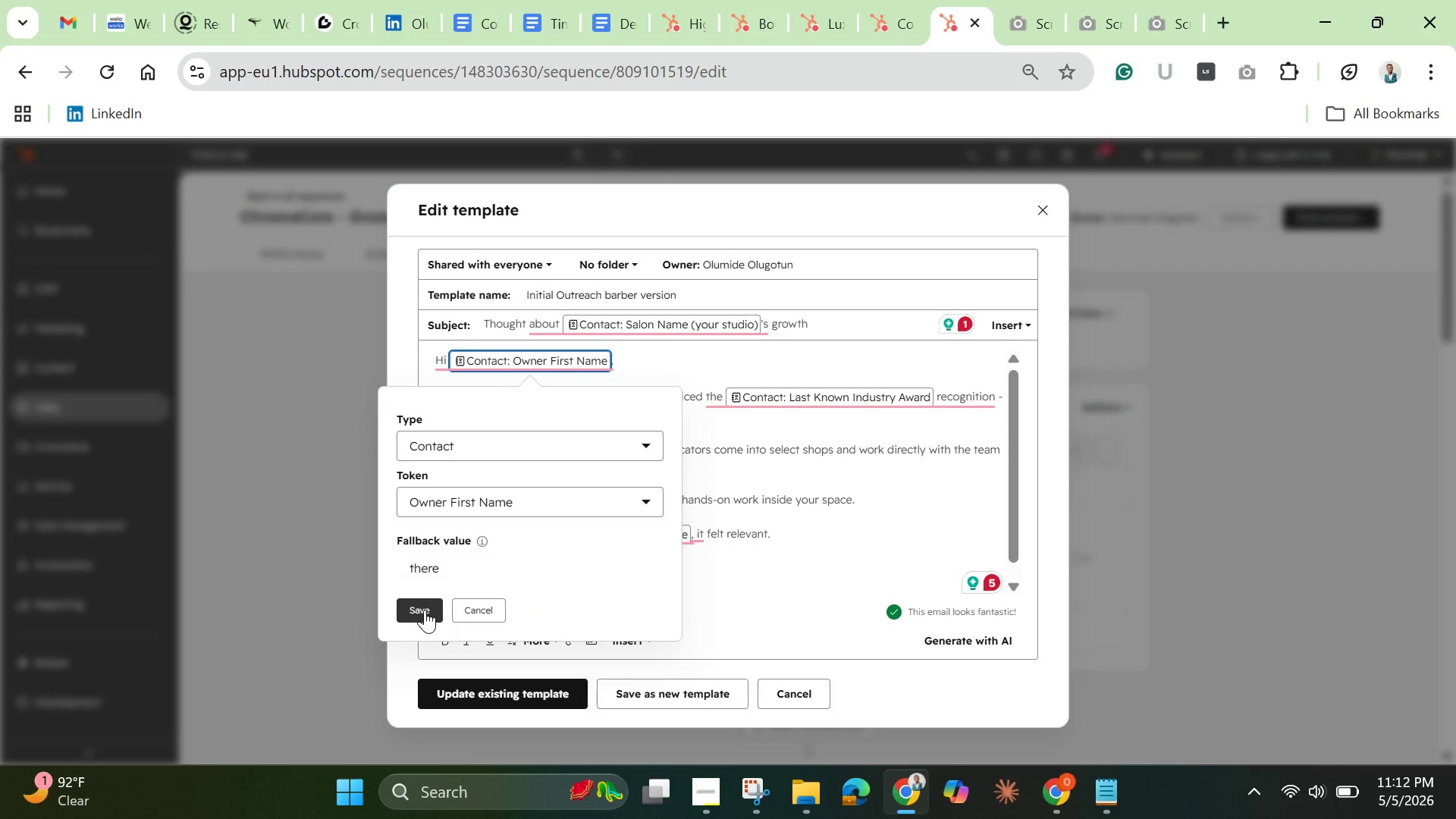 
wait(9.23)
 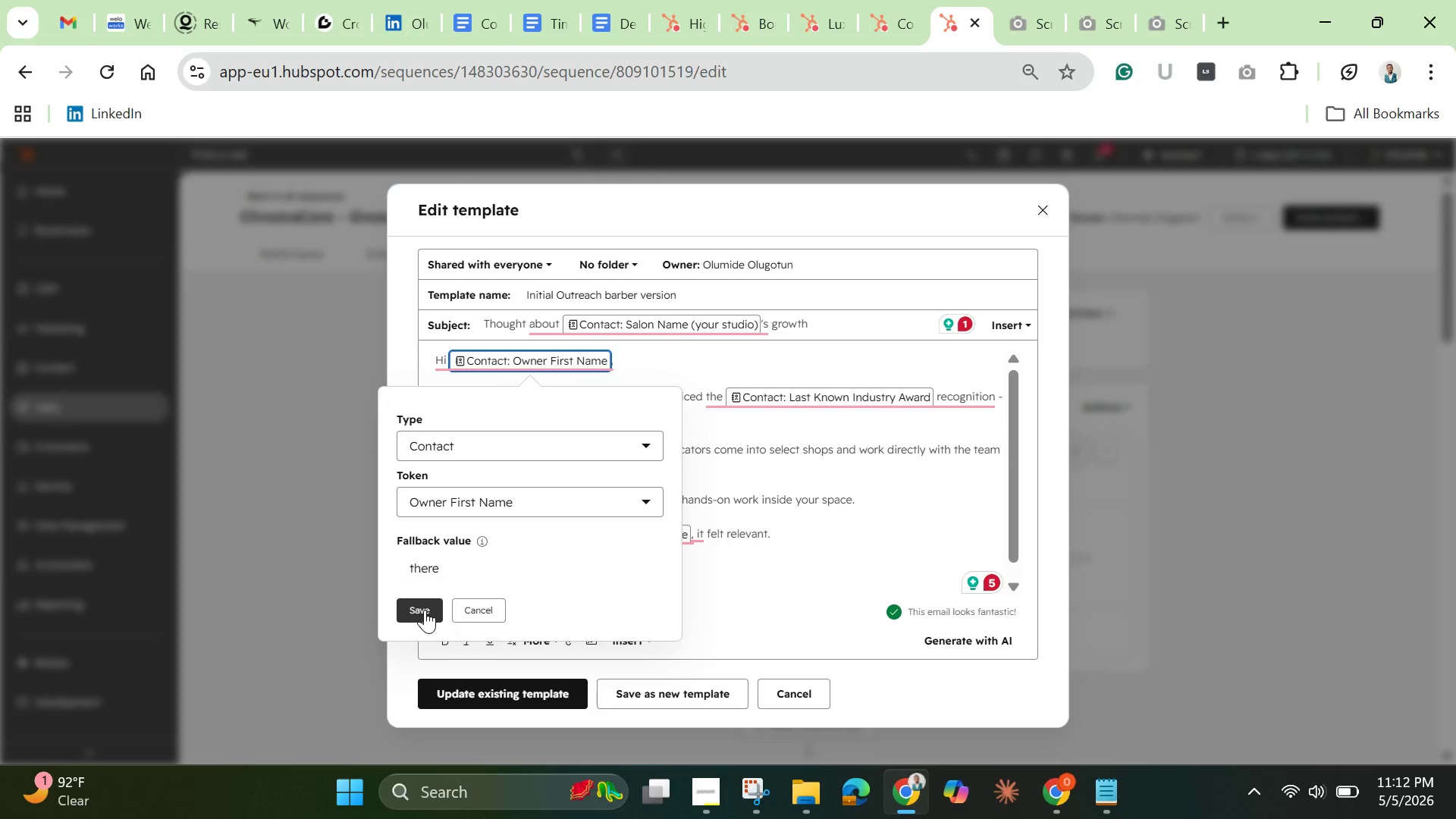 
left_click([597, 395])
 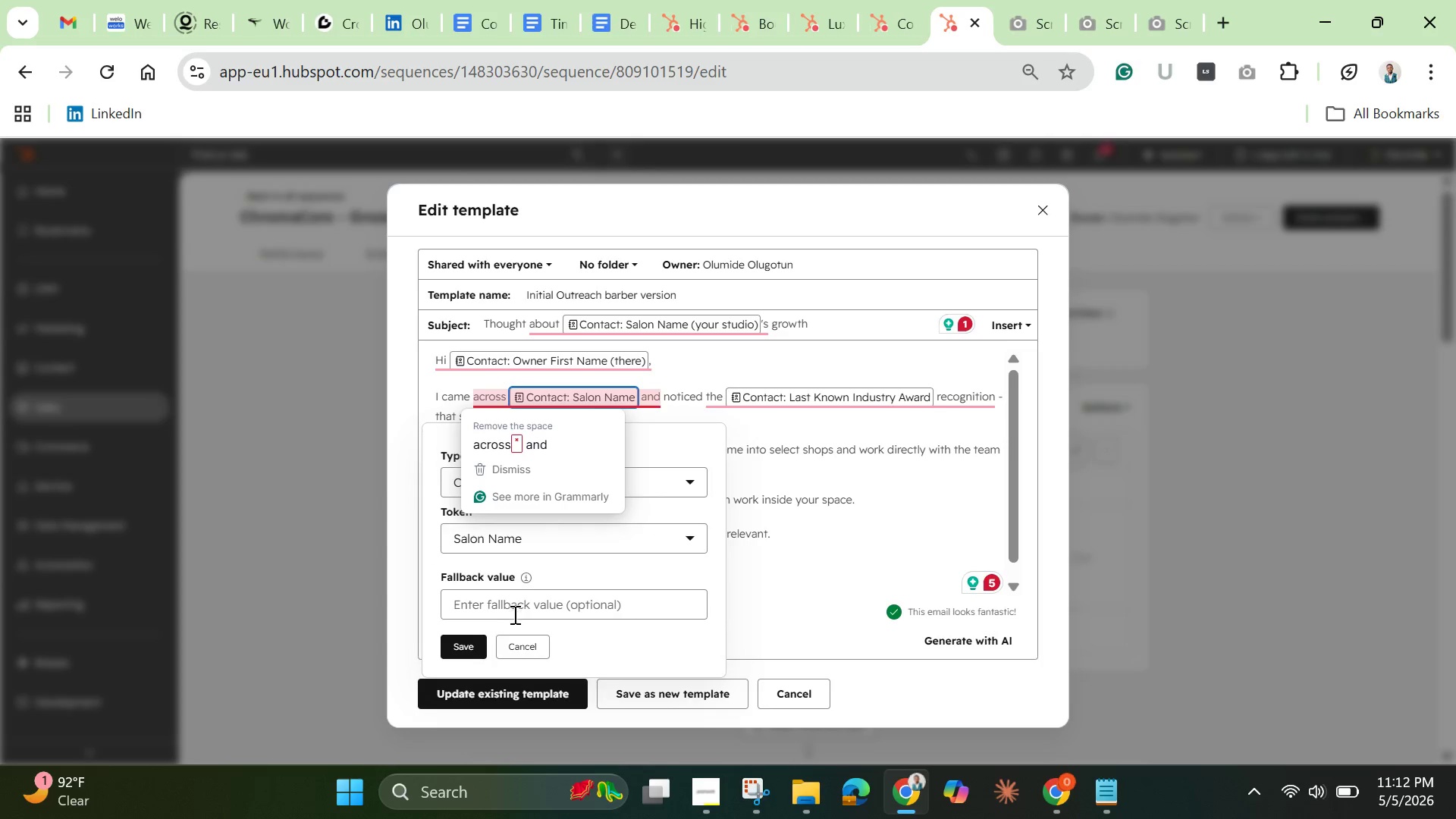 
left_click([513, 611])
 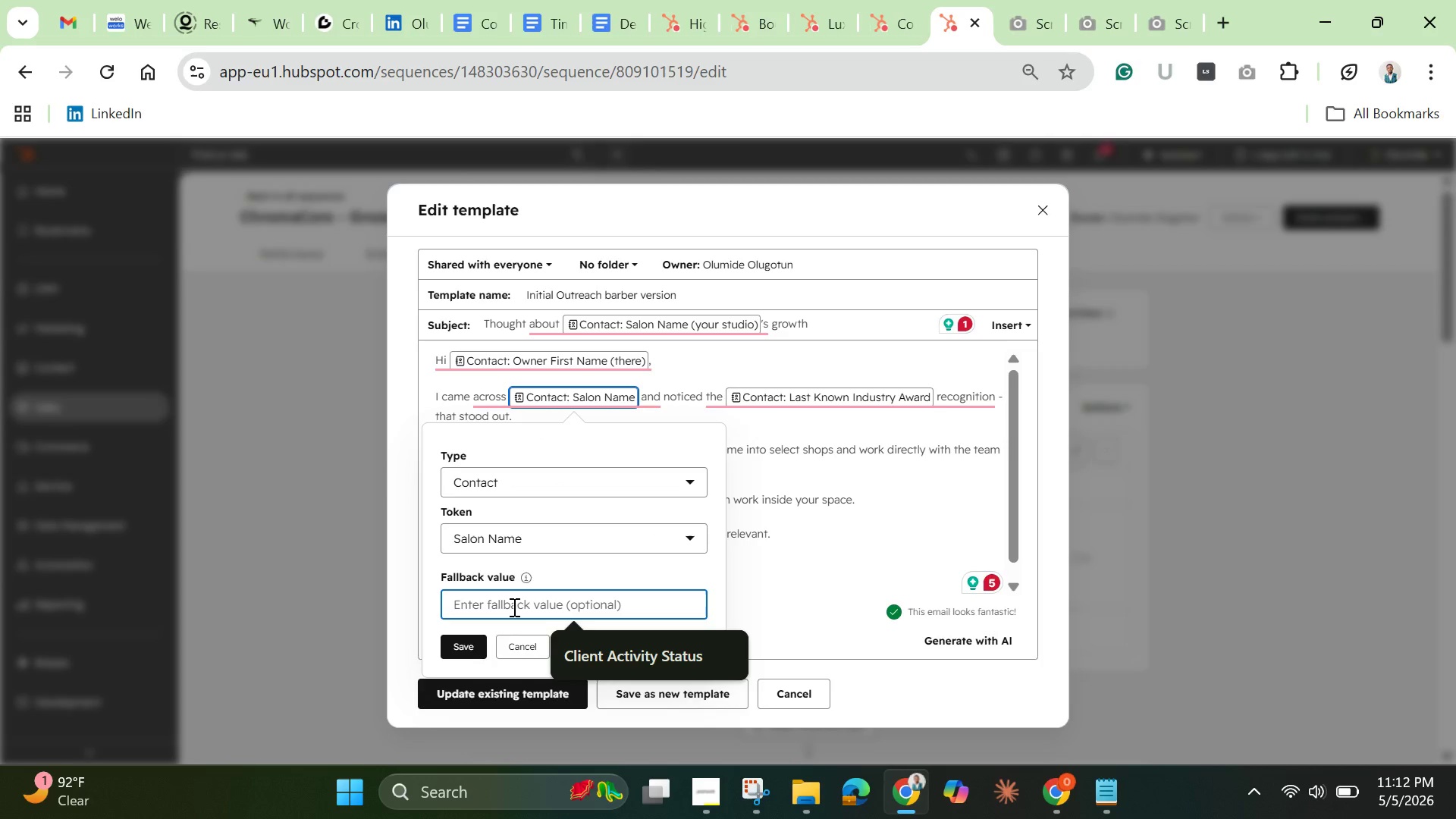 
key(Control+V)
 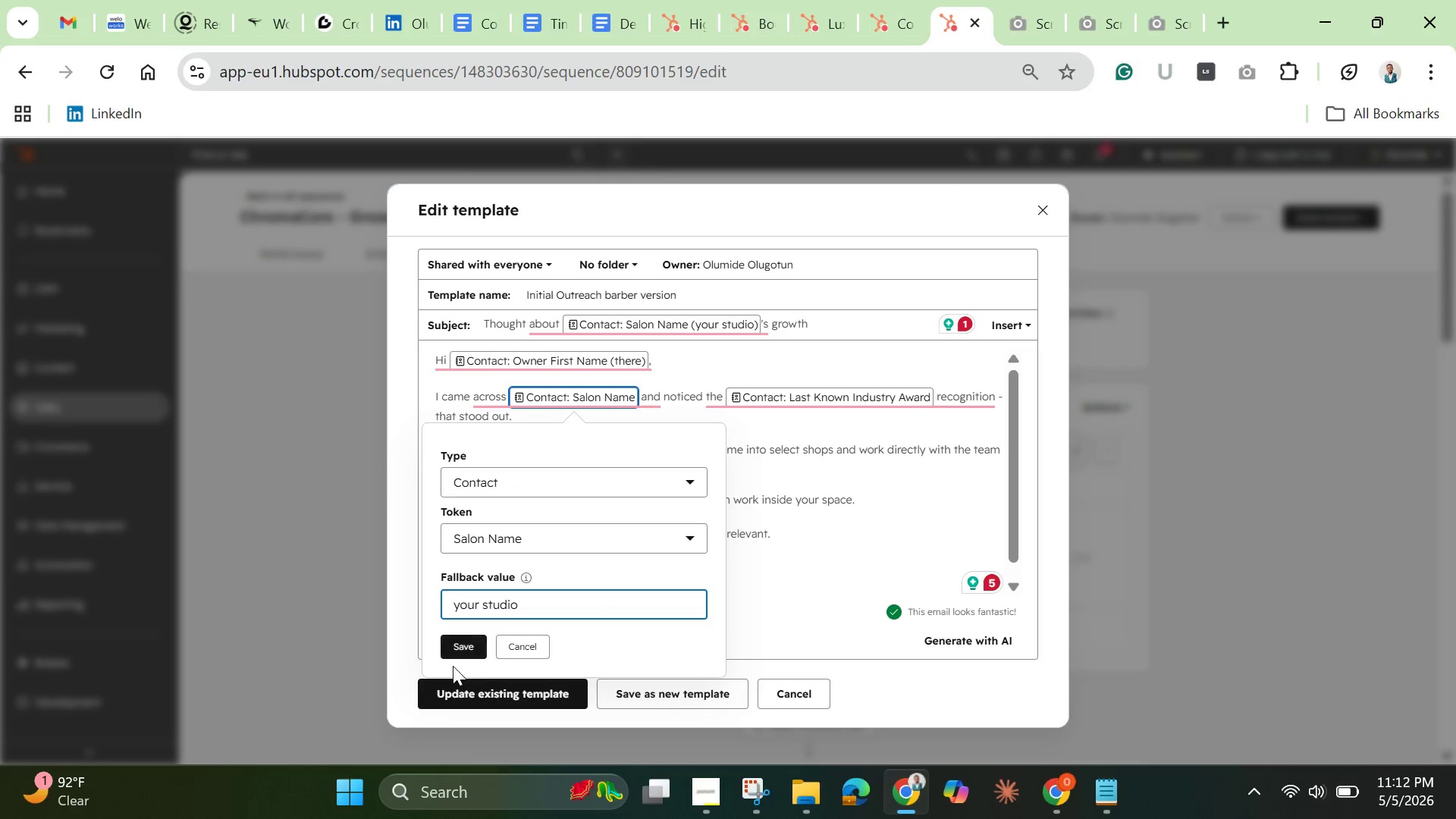 
left_click([471, 635])
 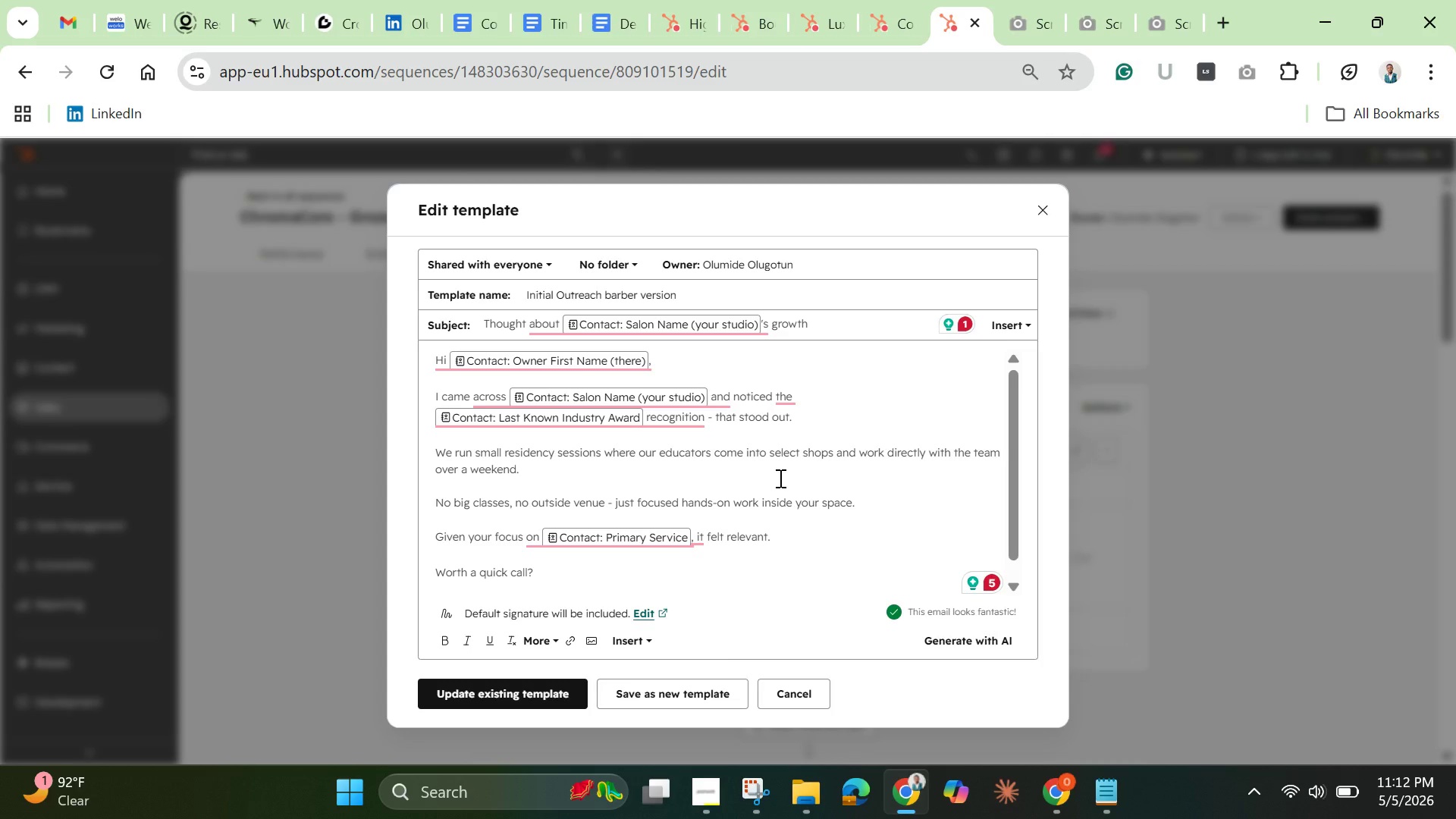 
mouse_move([632, 523])
 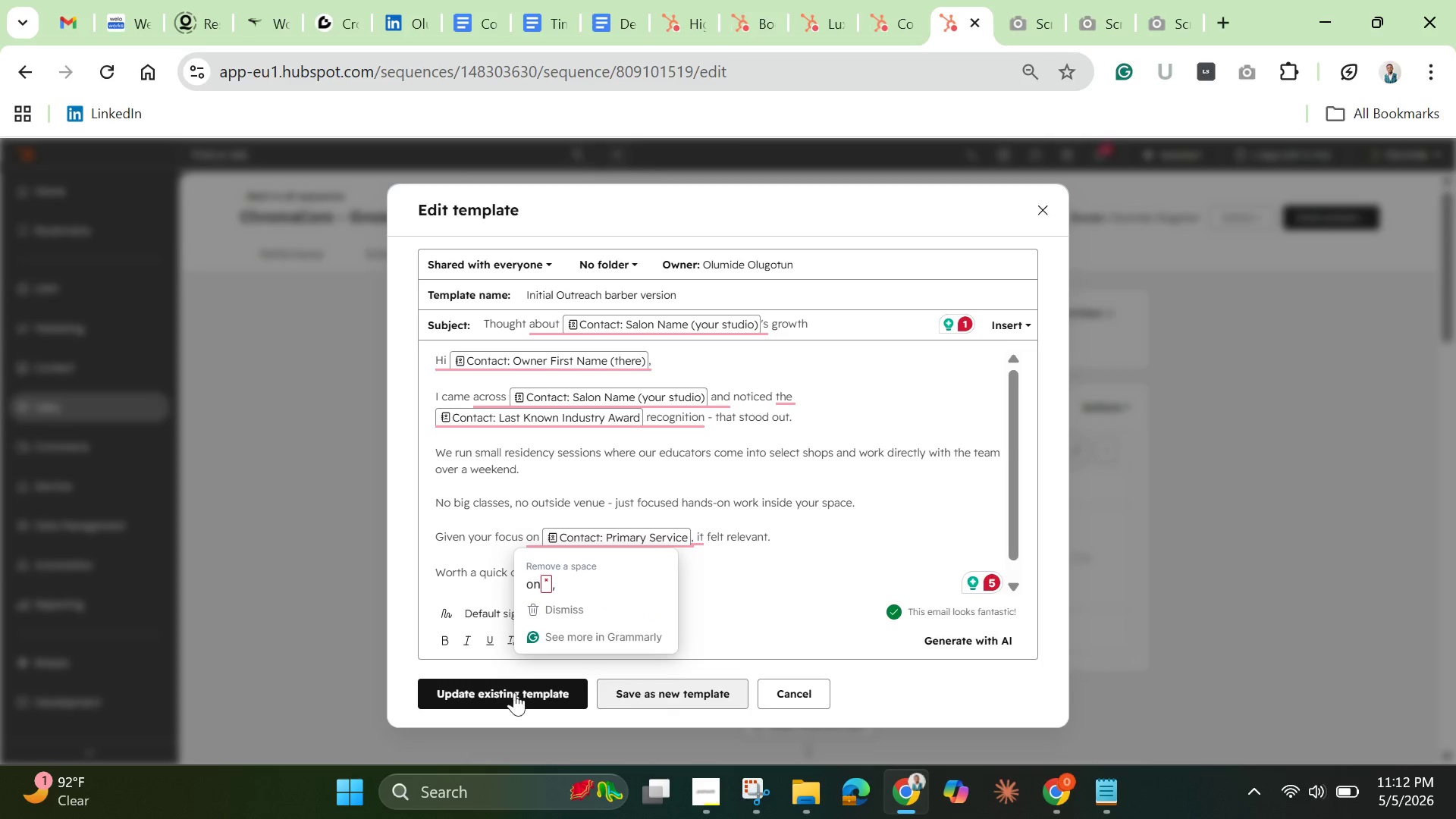 
left_click([484, 692])
 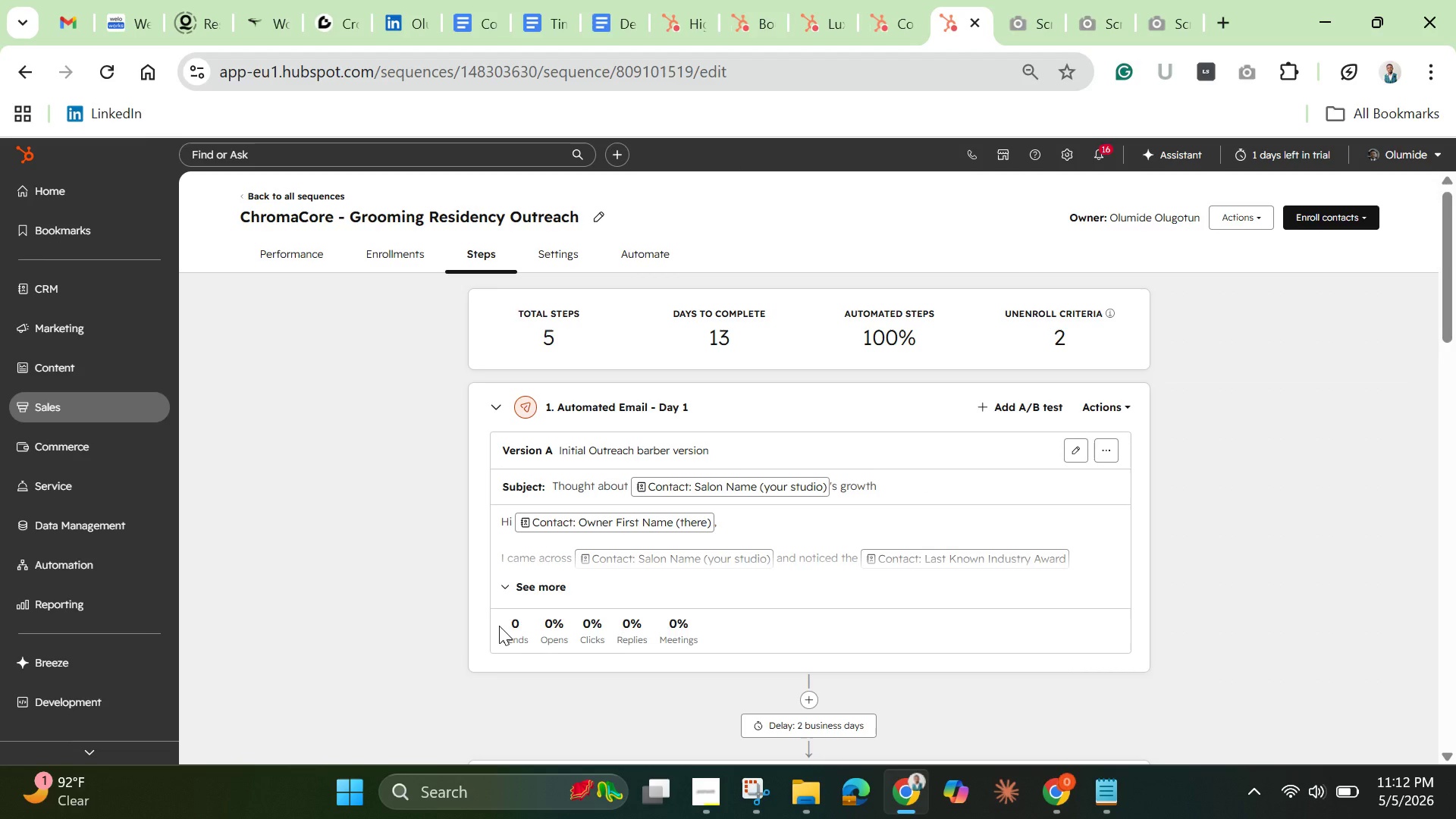 
wait(9.97)
 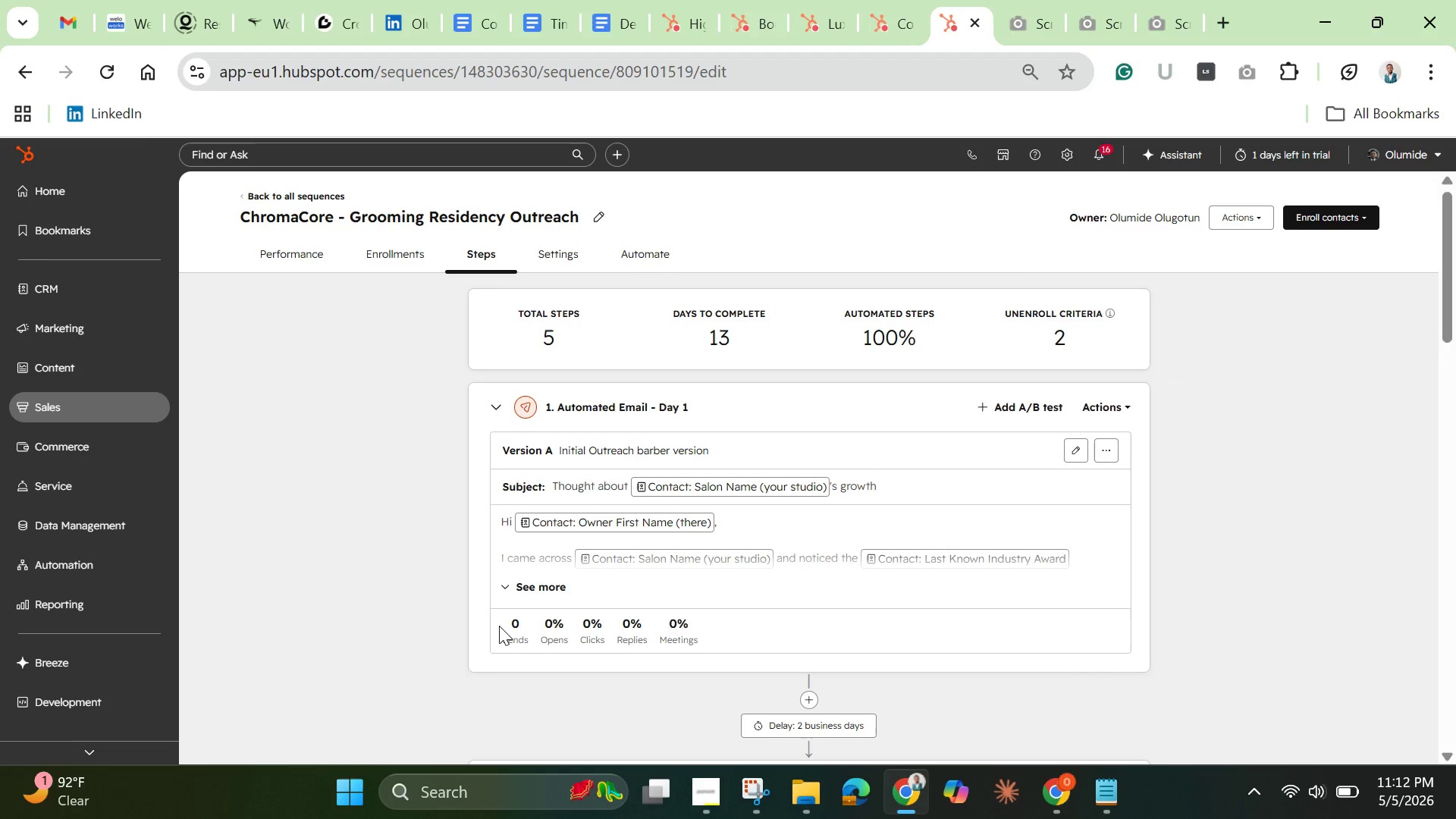 
left_click([310, 193])
 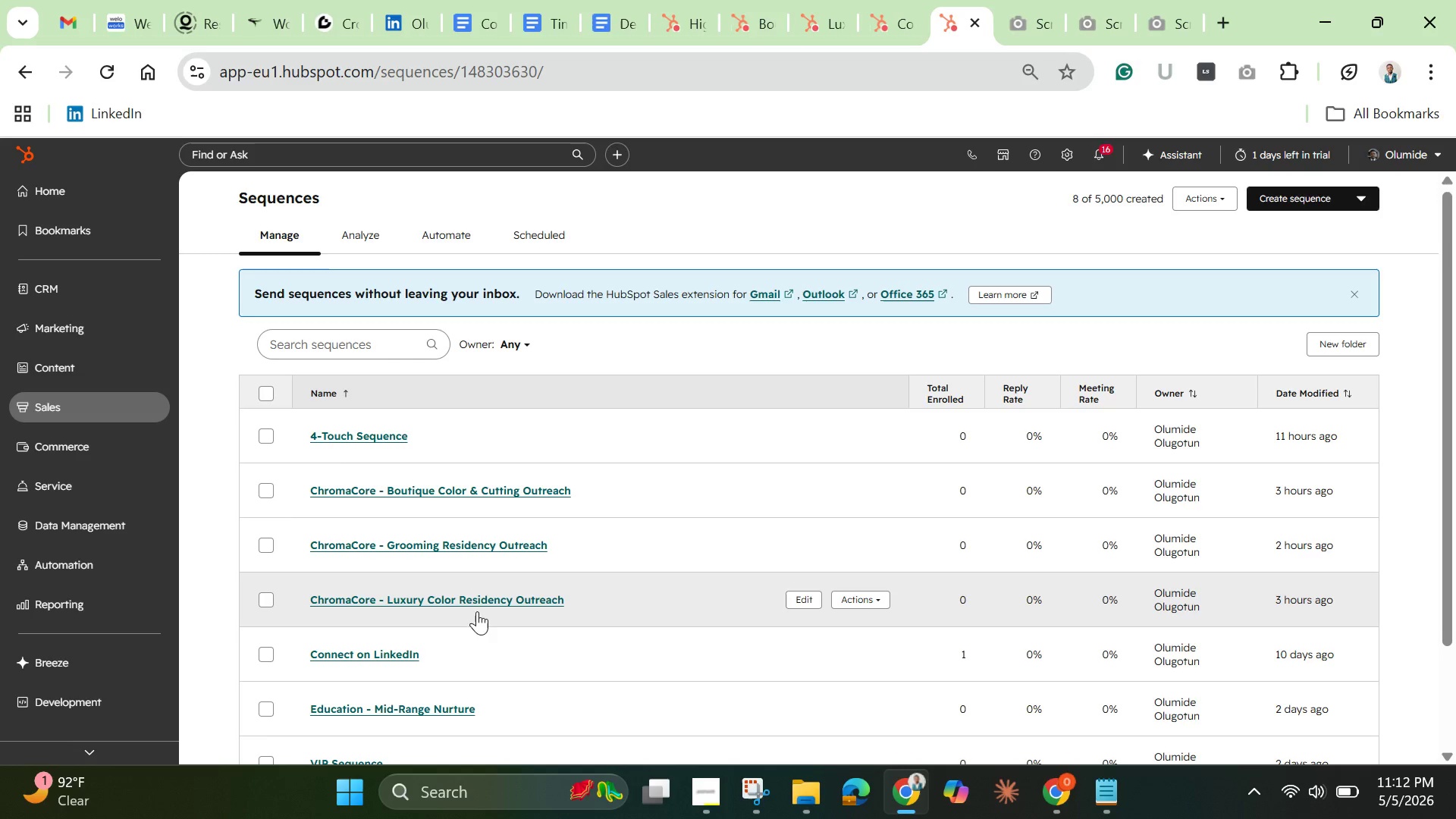 
left_click([474, 598])
 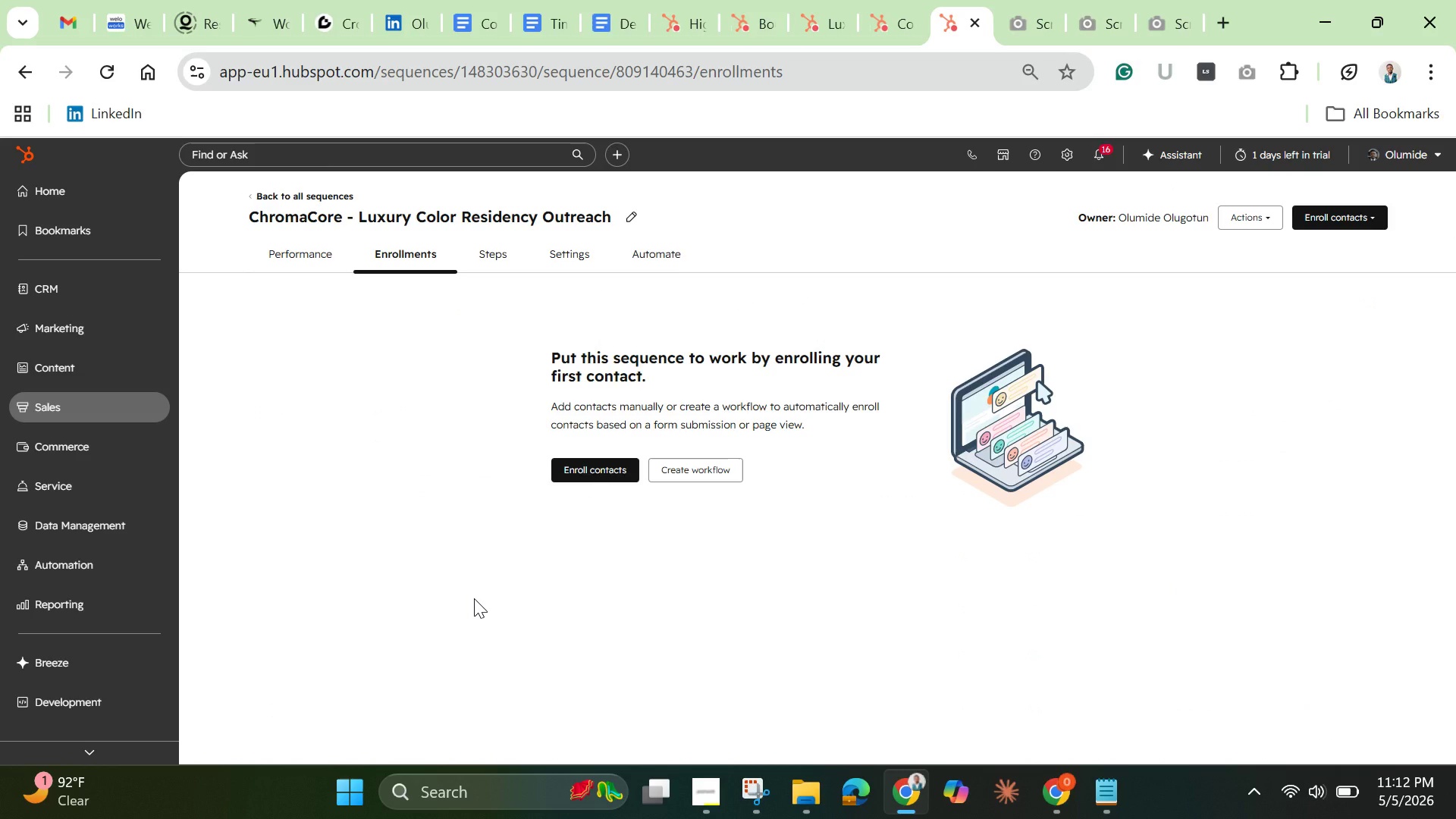 
mouse_move([527, 277])
 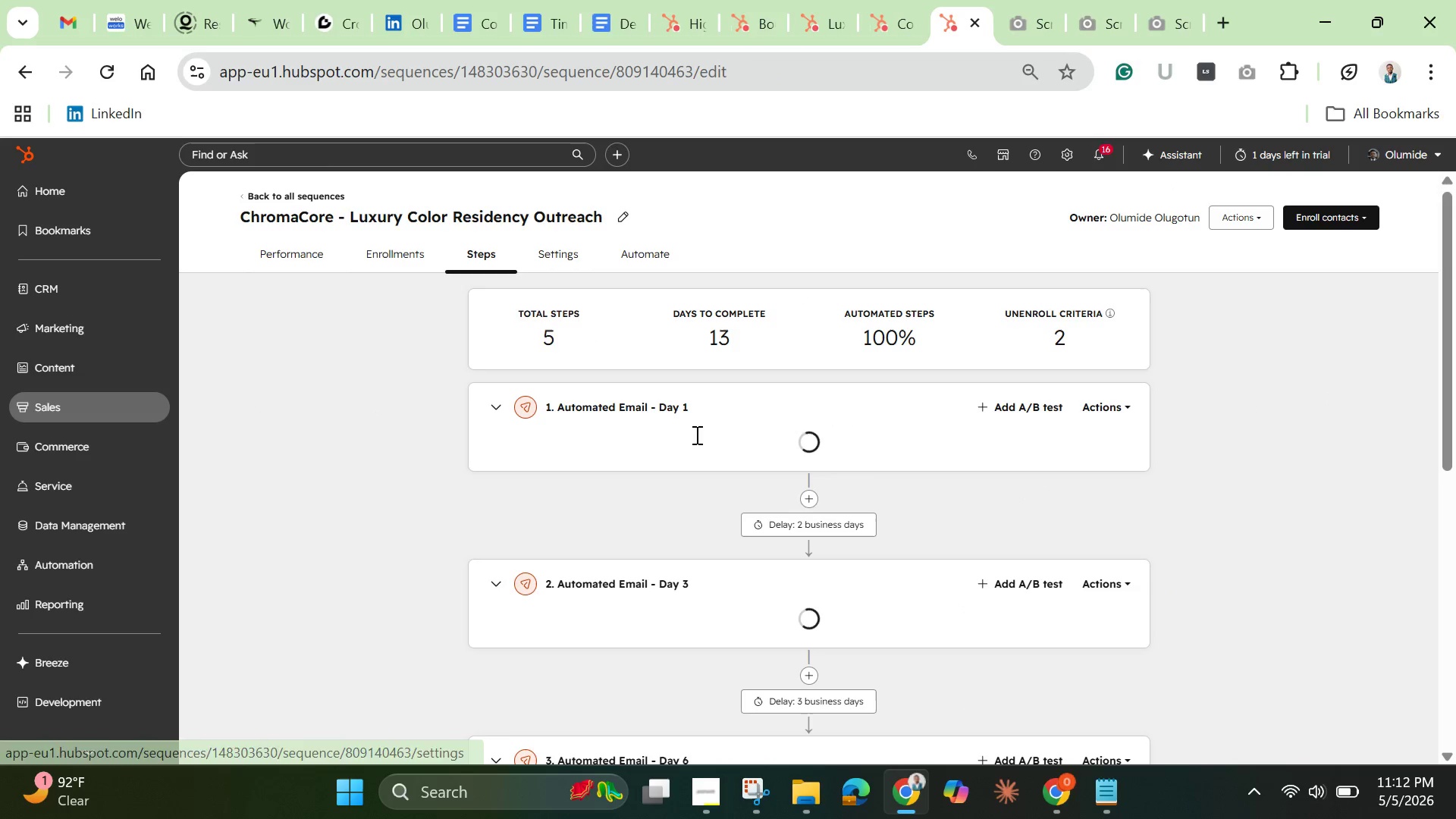 
mouse_move([688, 453])
 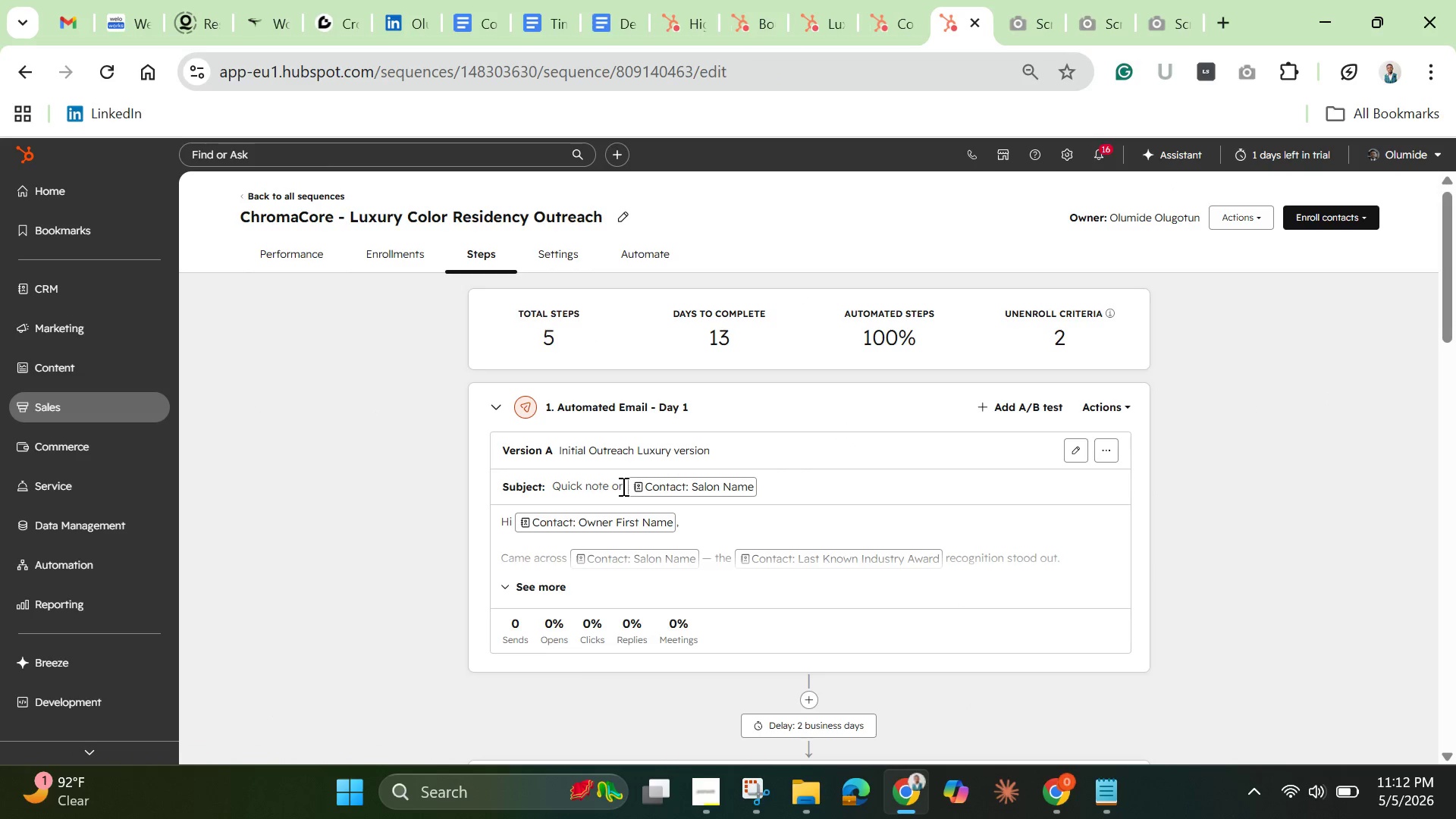 
left_click([622, 486])
 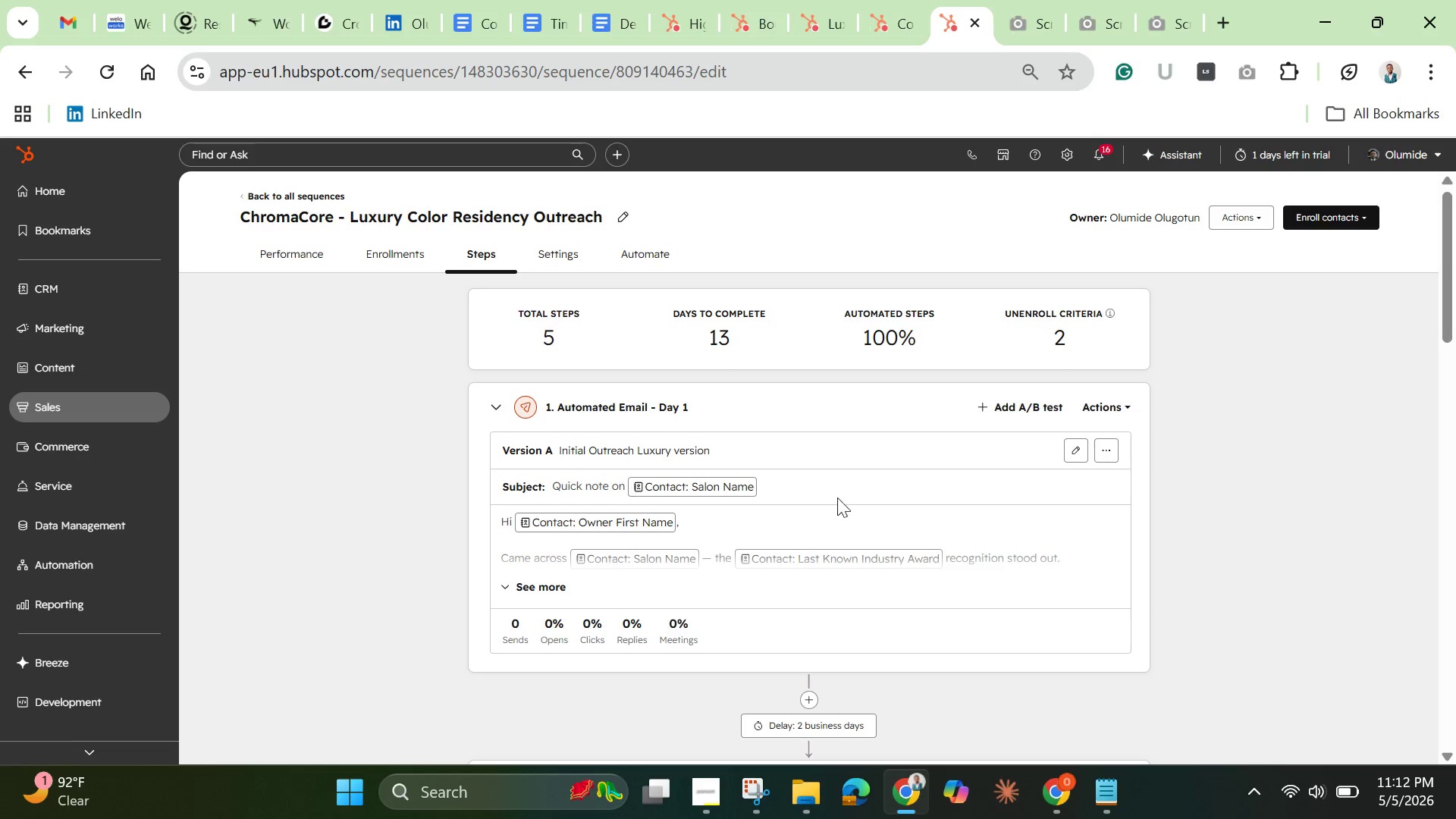 
left_click([1078, 439])
 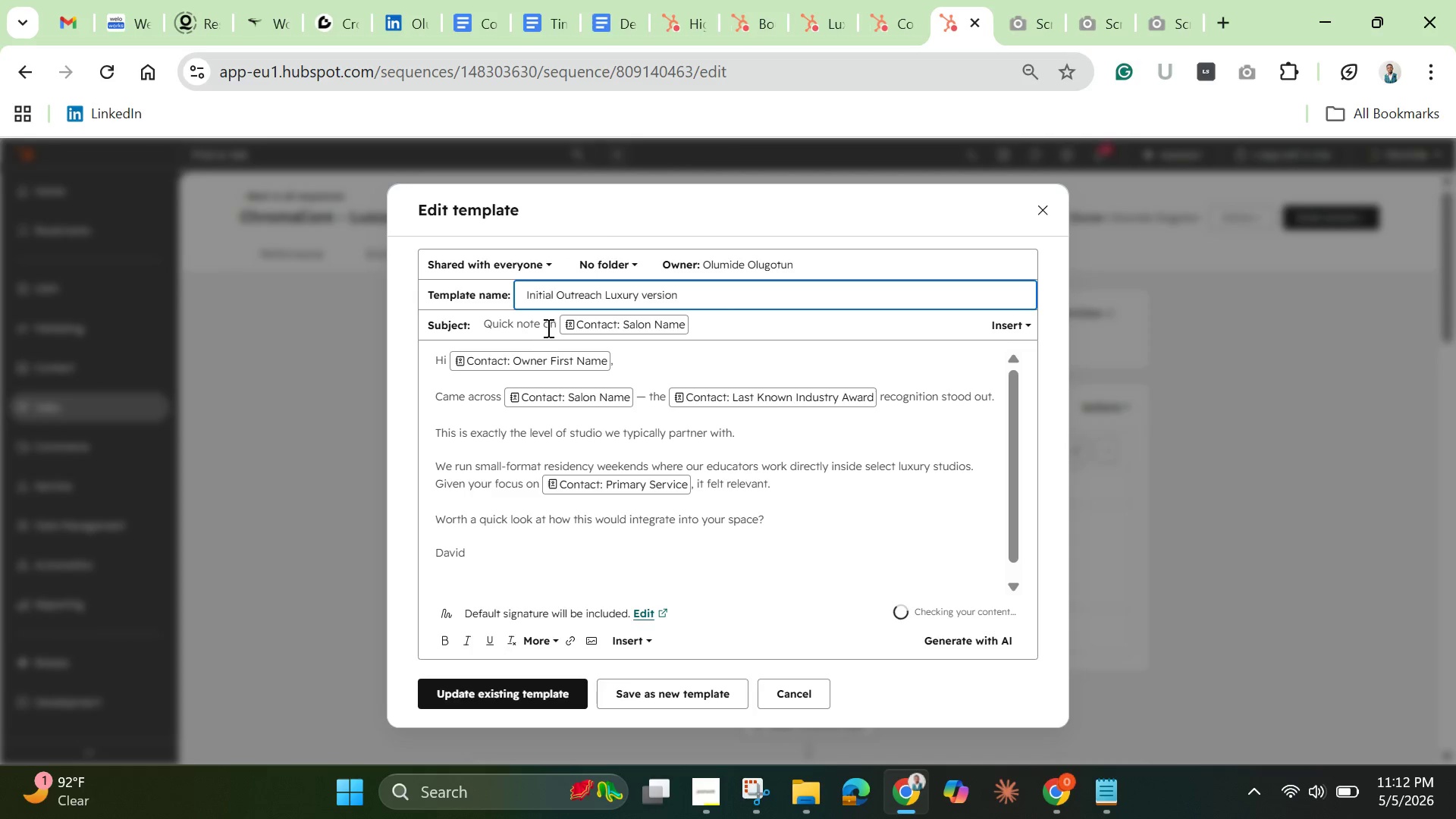 
left_click([549, 327])
 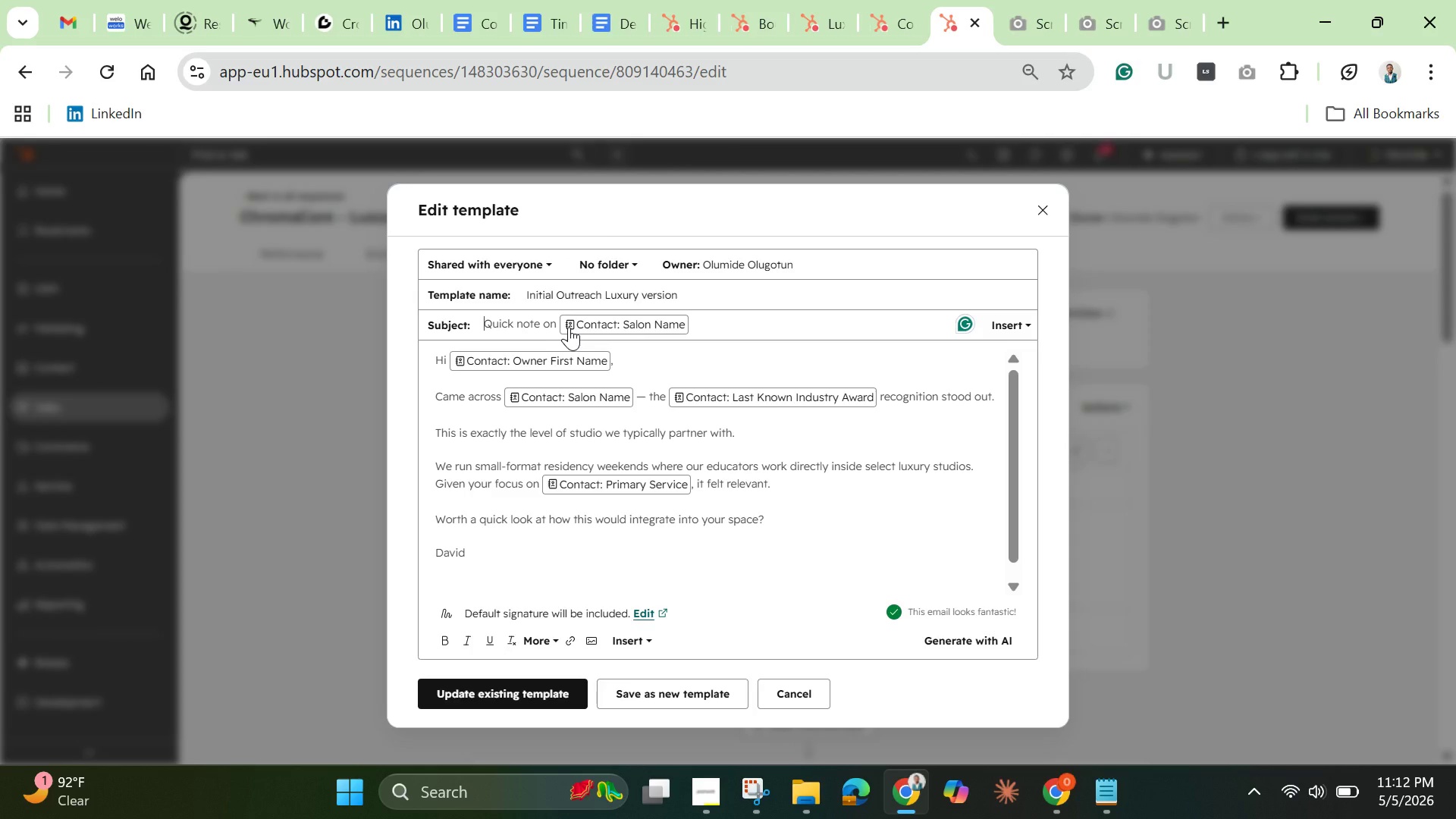 
key(ArrowRight)
 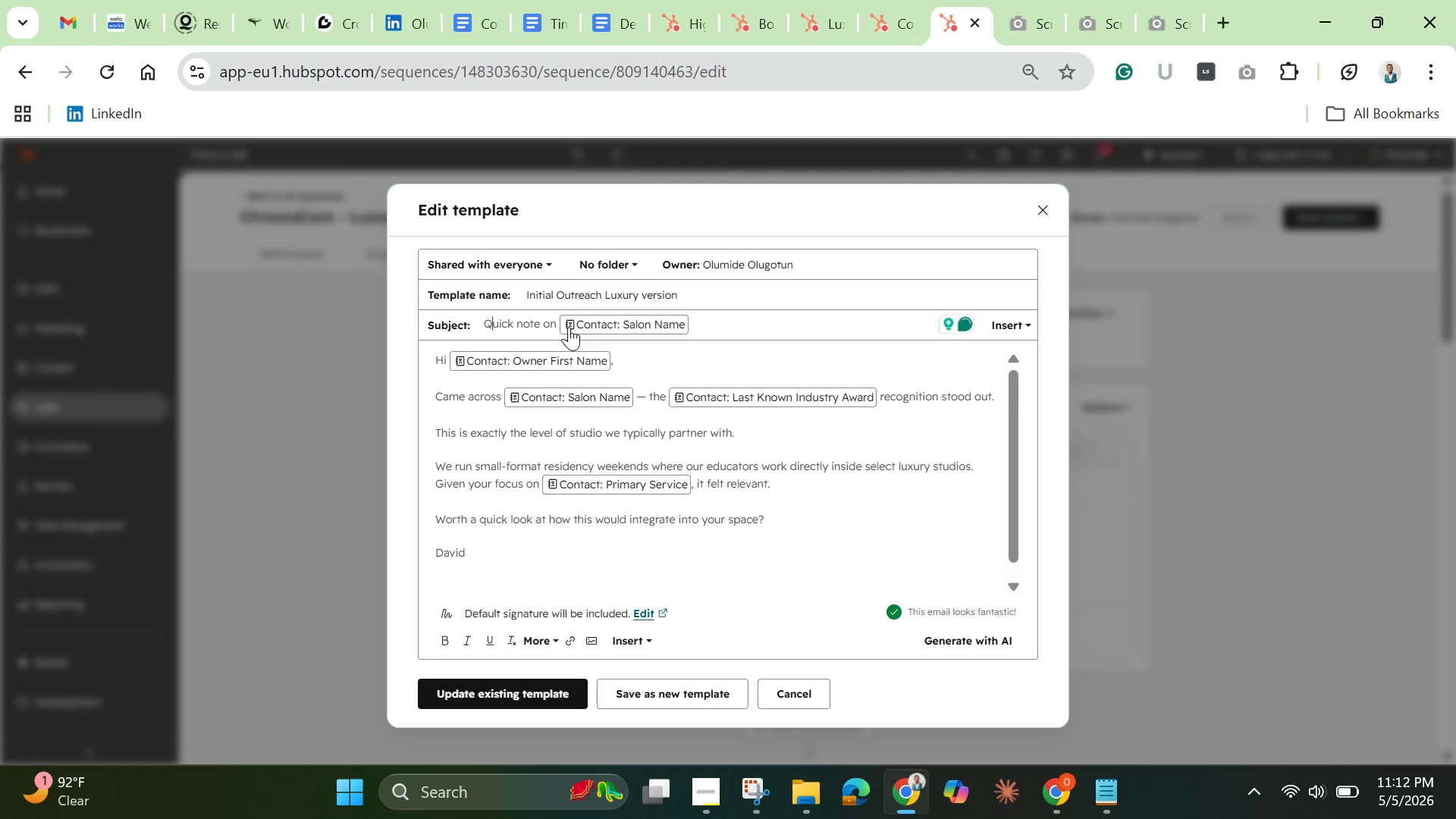 
key(ArrowRight)
 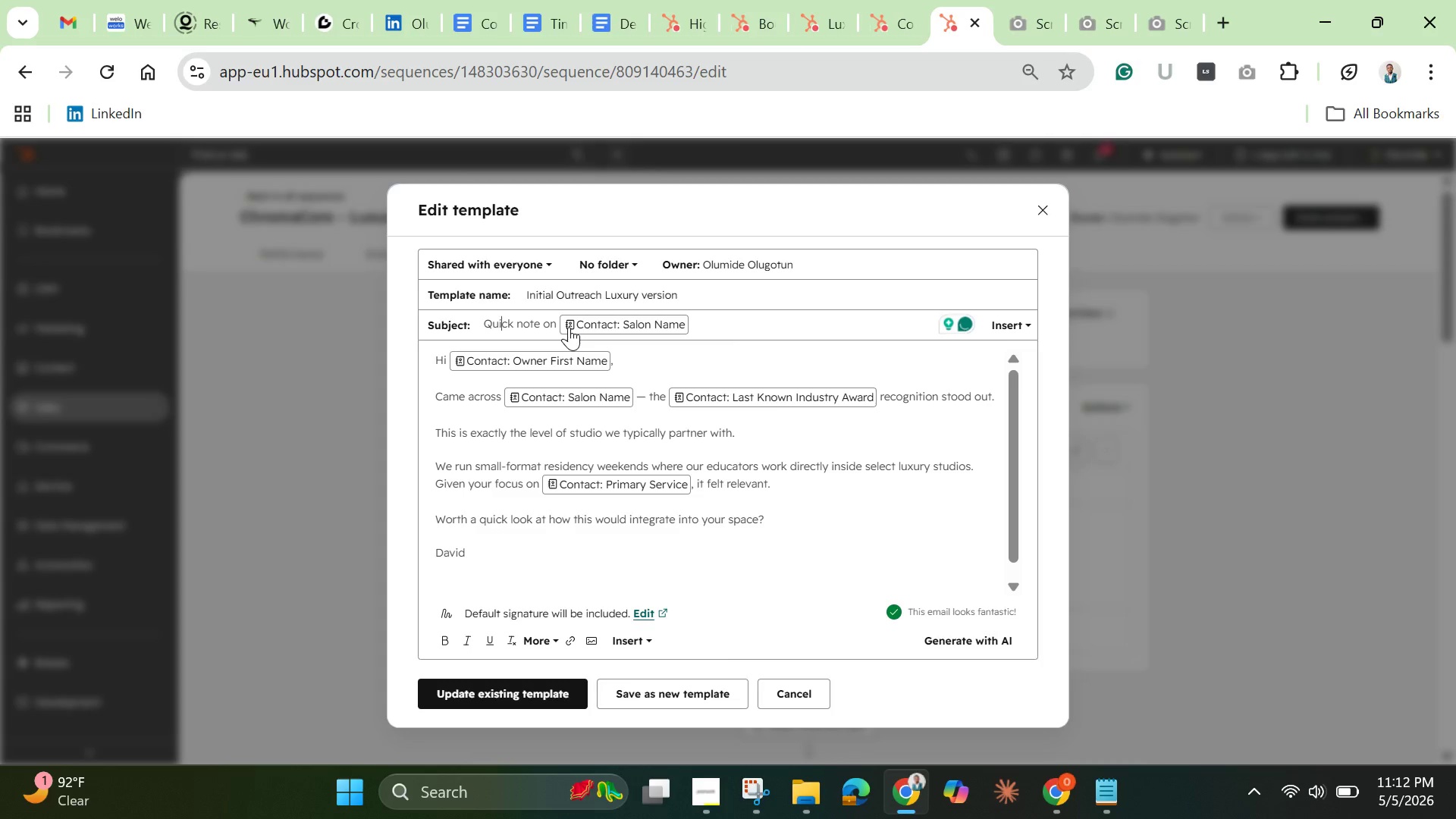 
key(ArrowRight)
 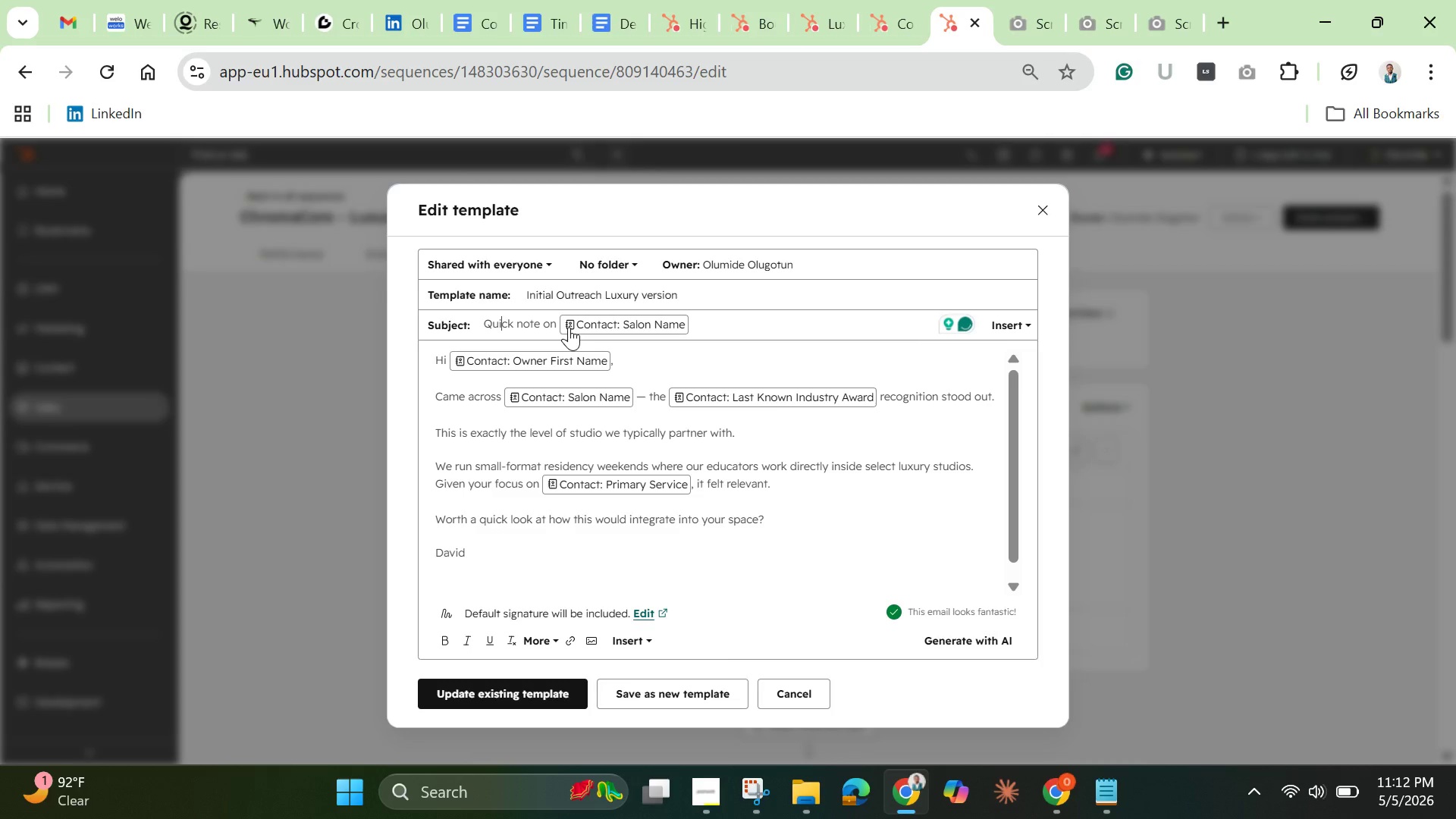 
key(ArrowRight)
 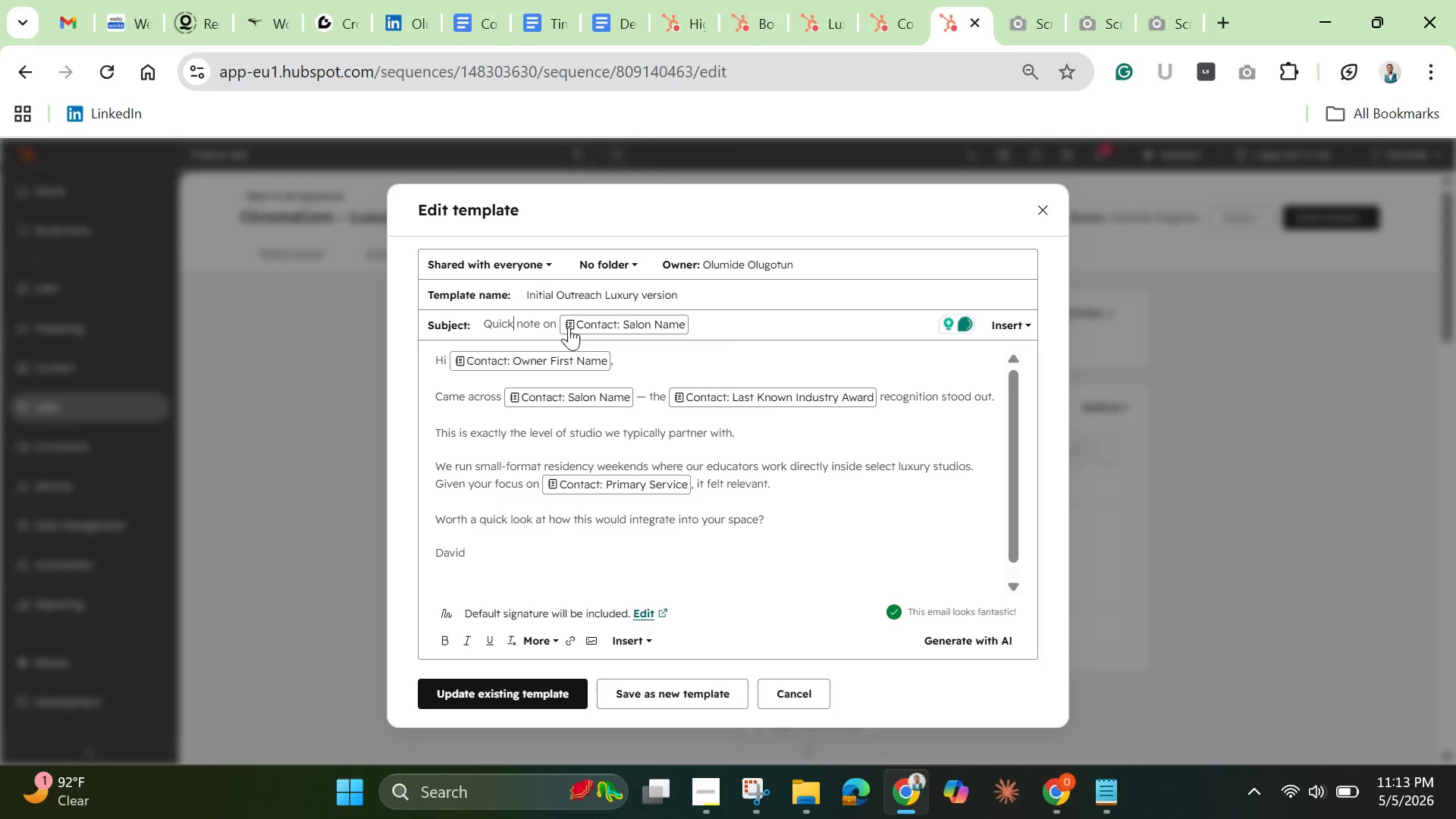 
key(ArrowRight)
 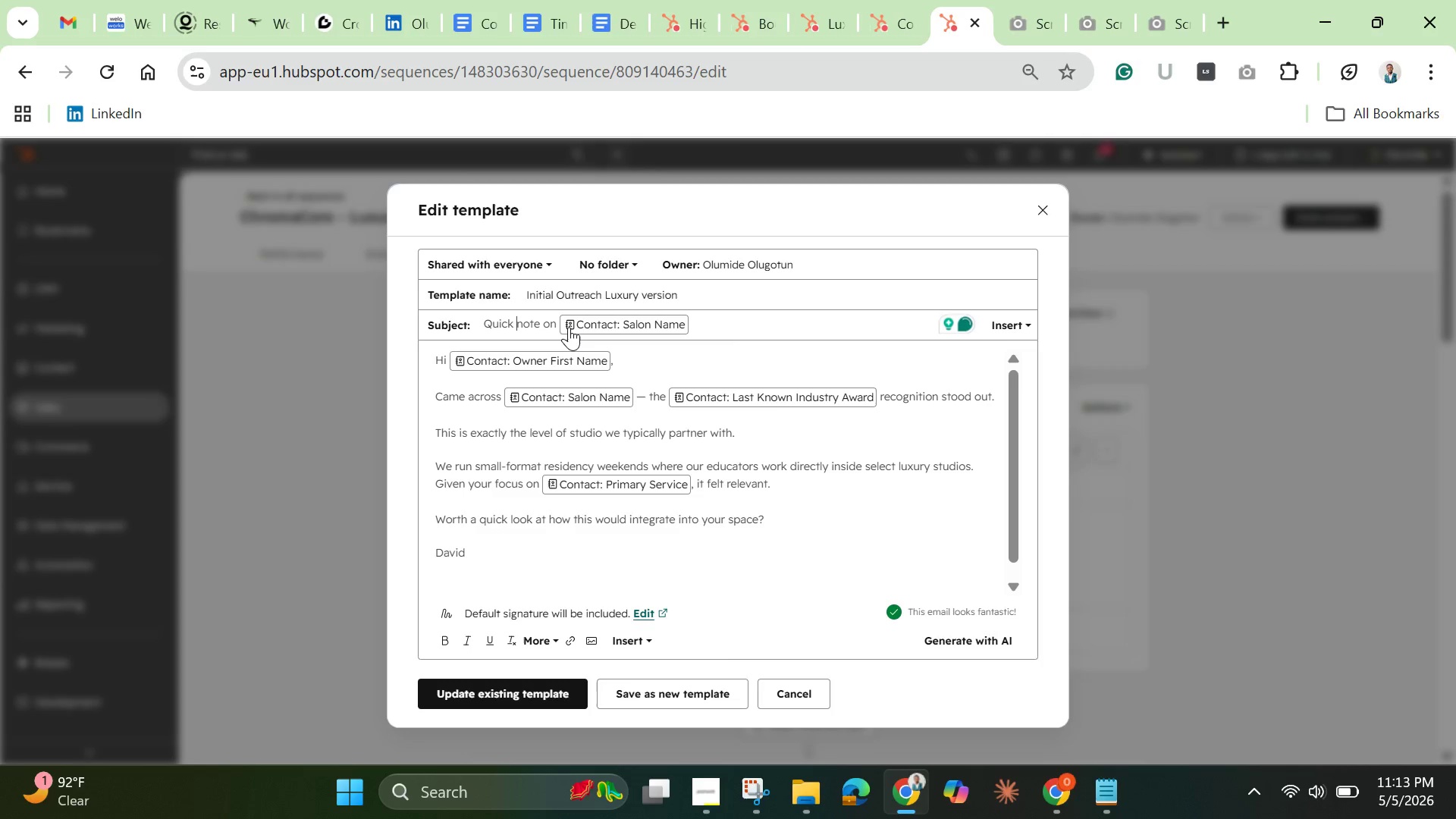 
key(ArrowRight)
 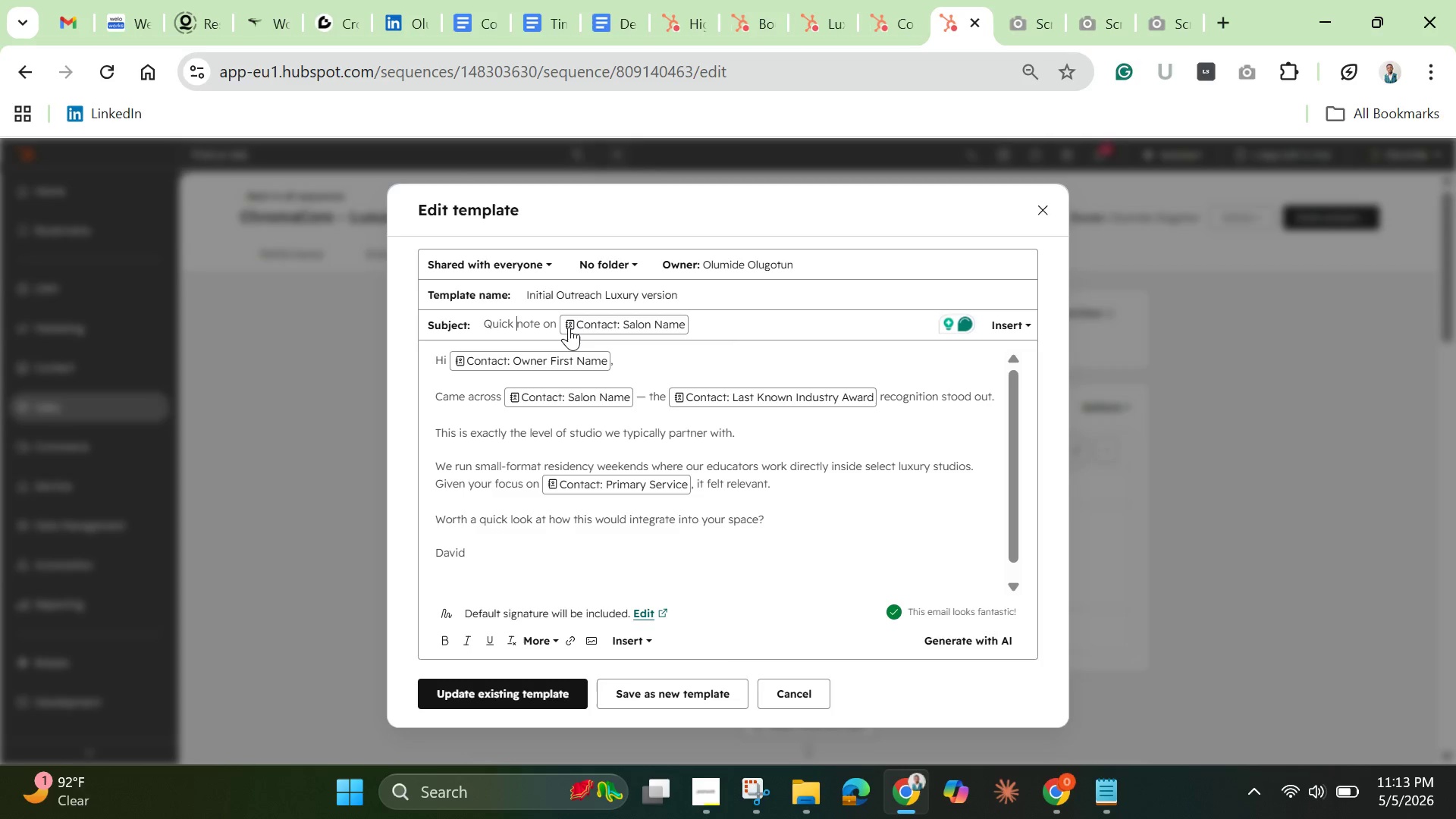 
key(ArrowRight)
 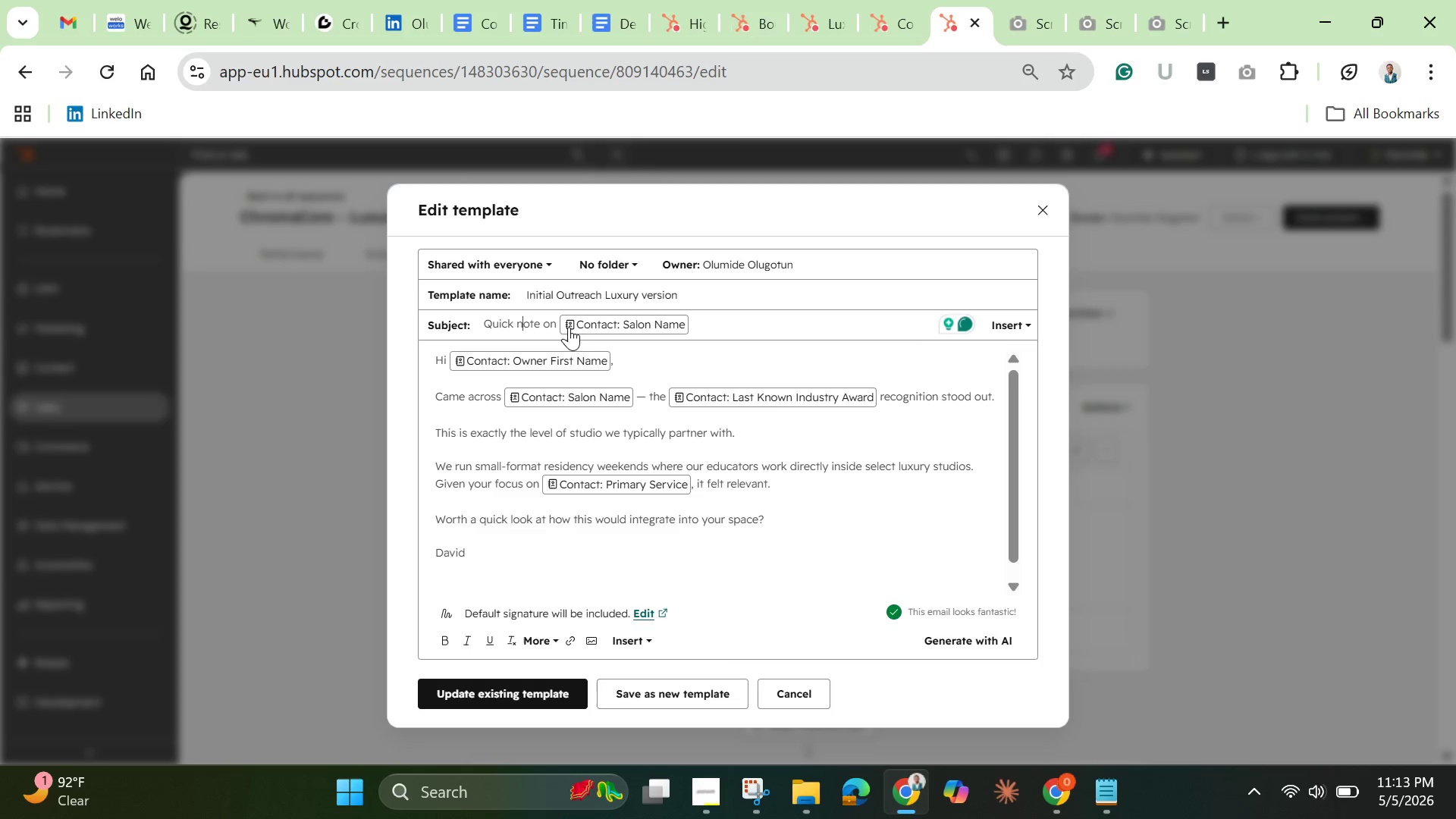 
key(ArrowRight)
 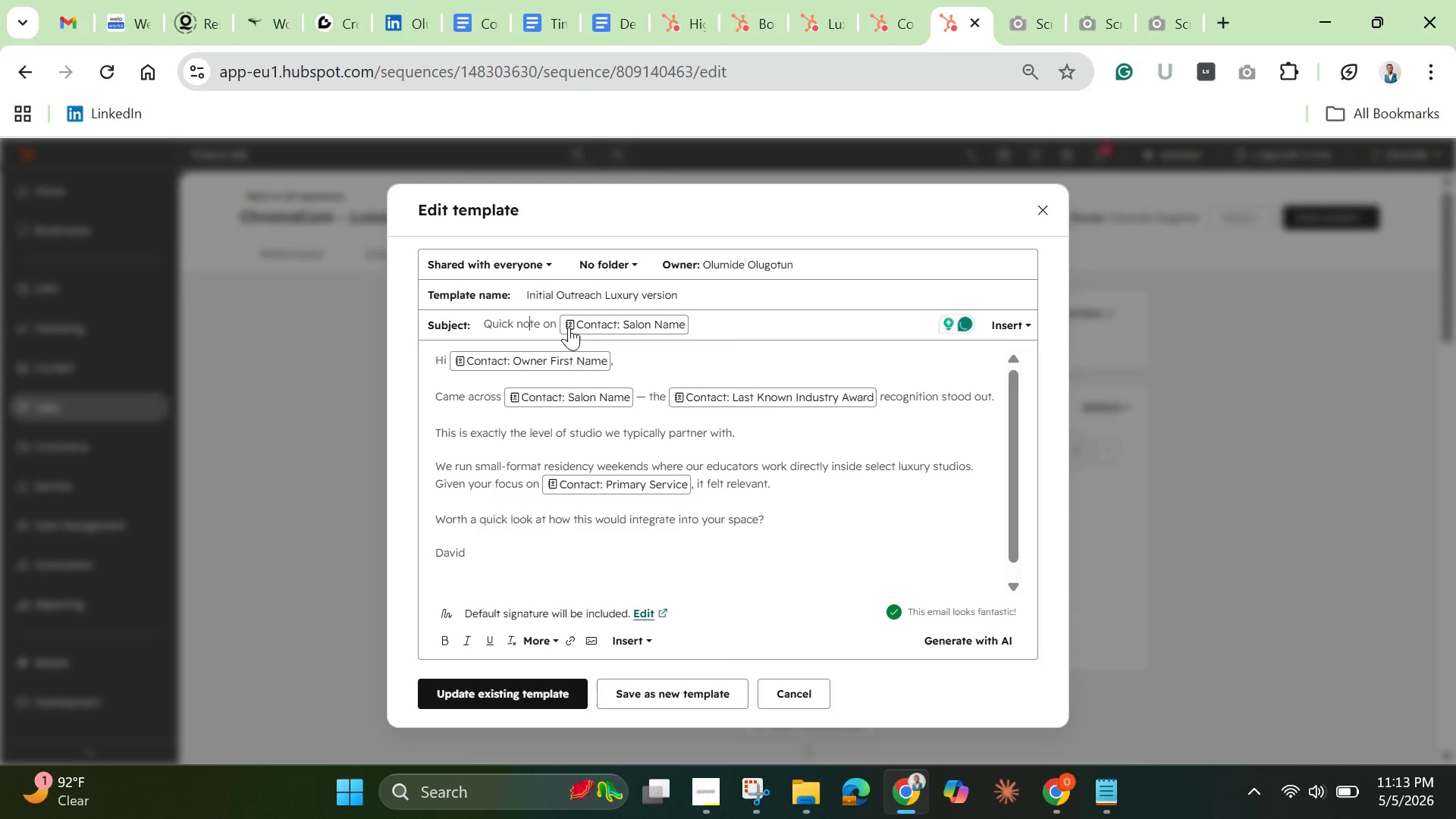 
key(ArrowRight)
 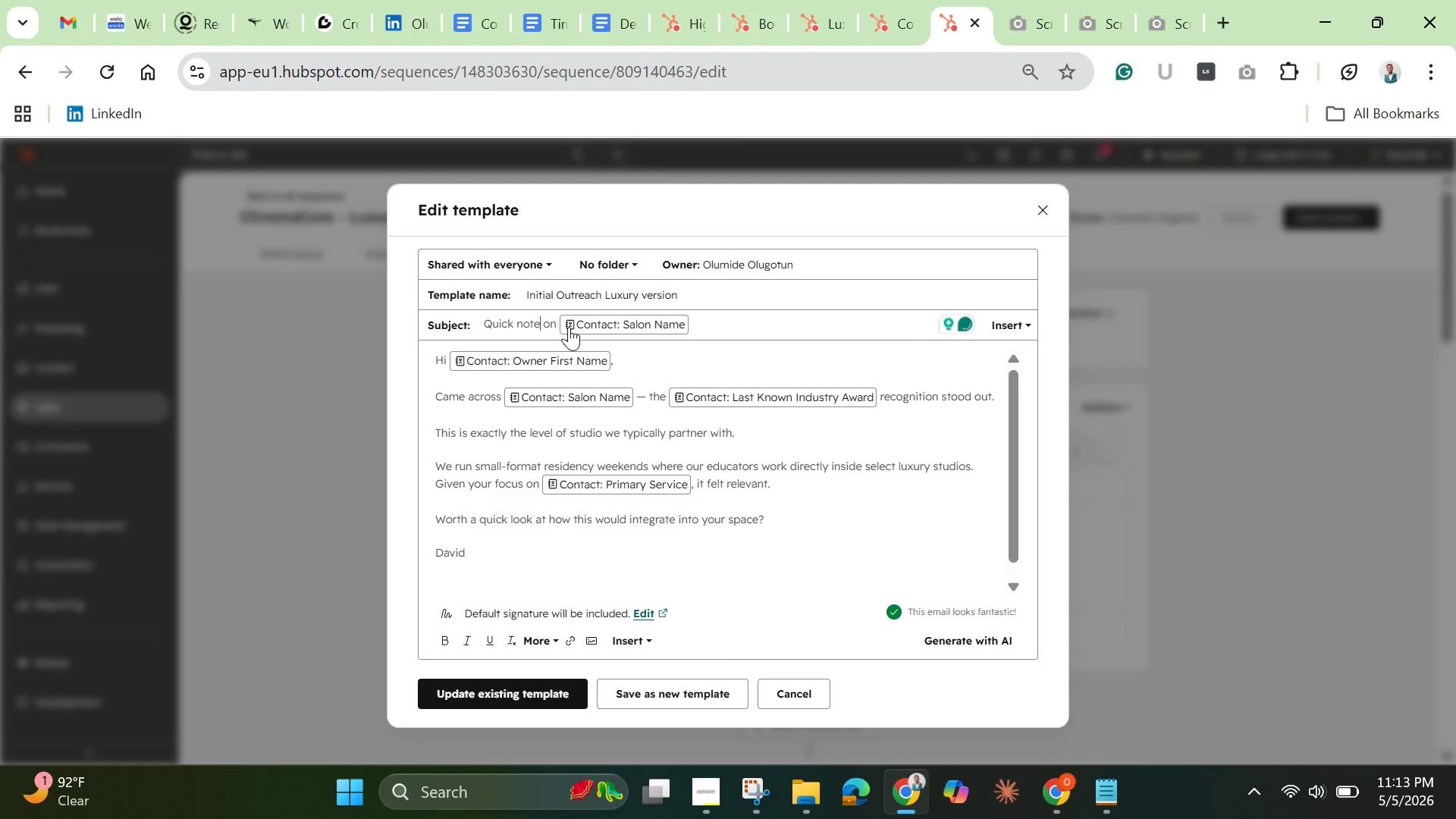 
key(ArrowRight)
 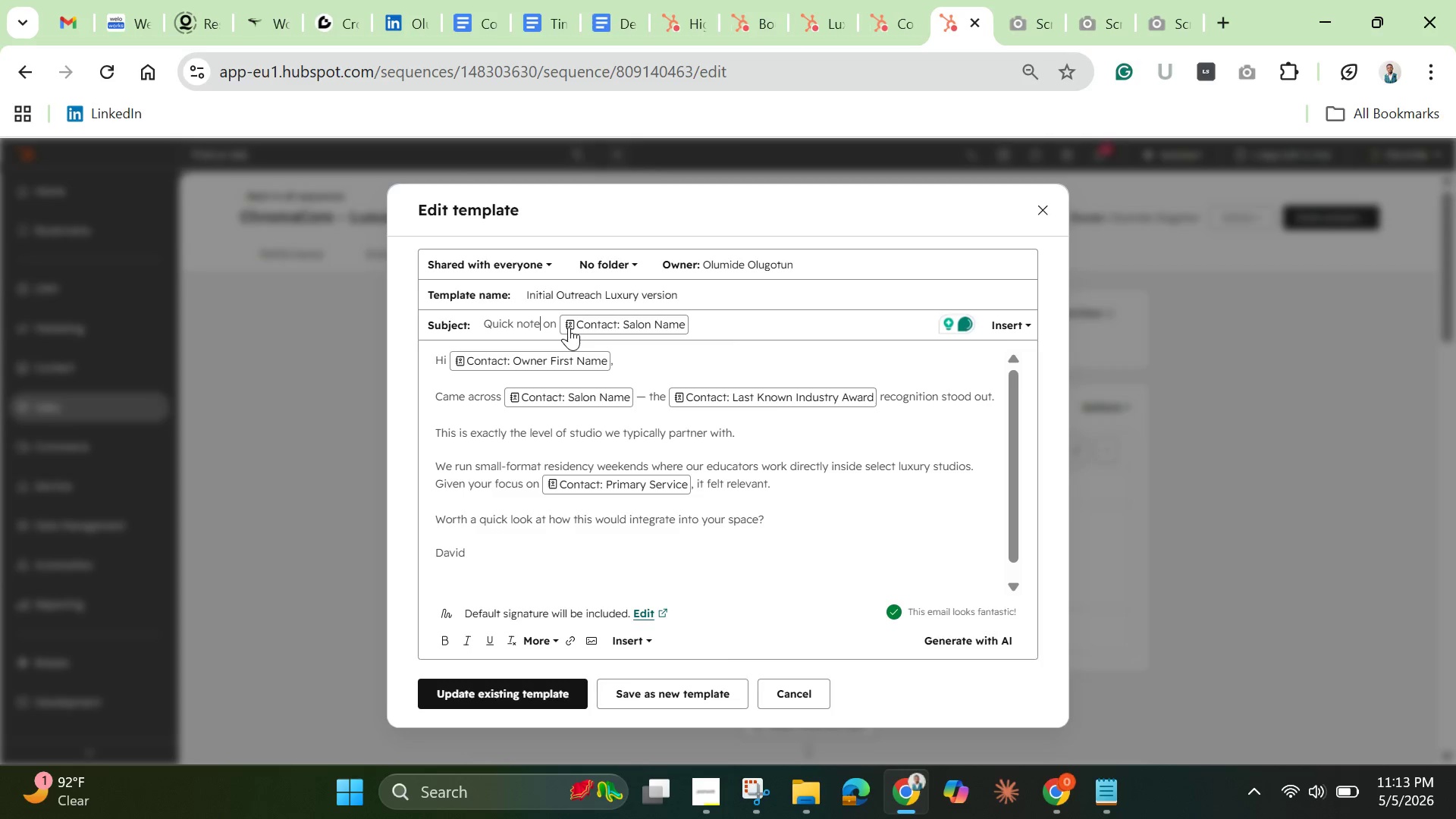 
key(ArrowRight)
 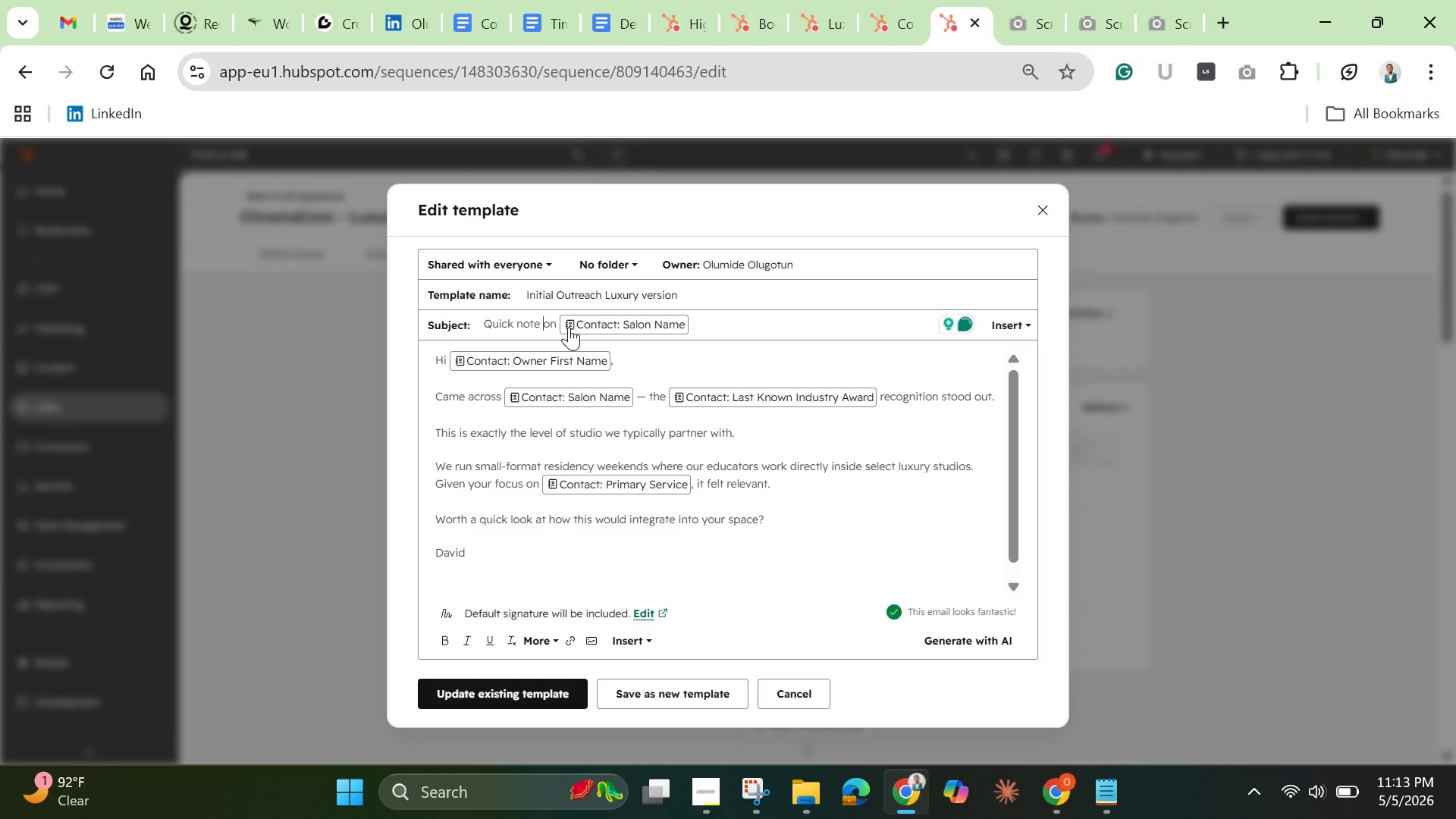 
key(ArrowRight)
 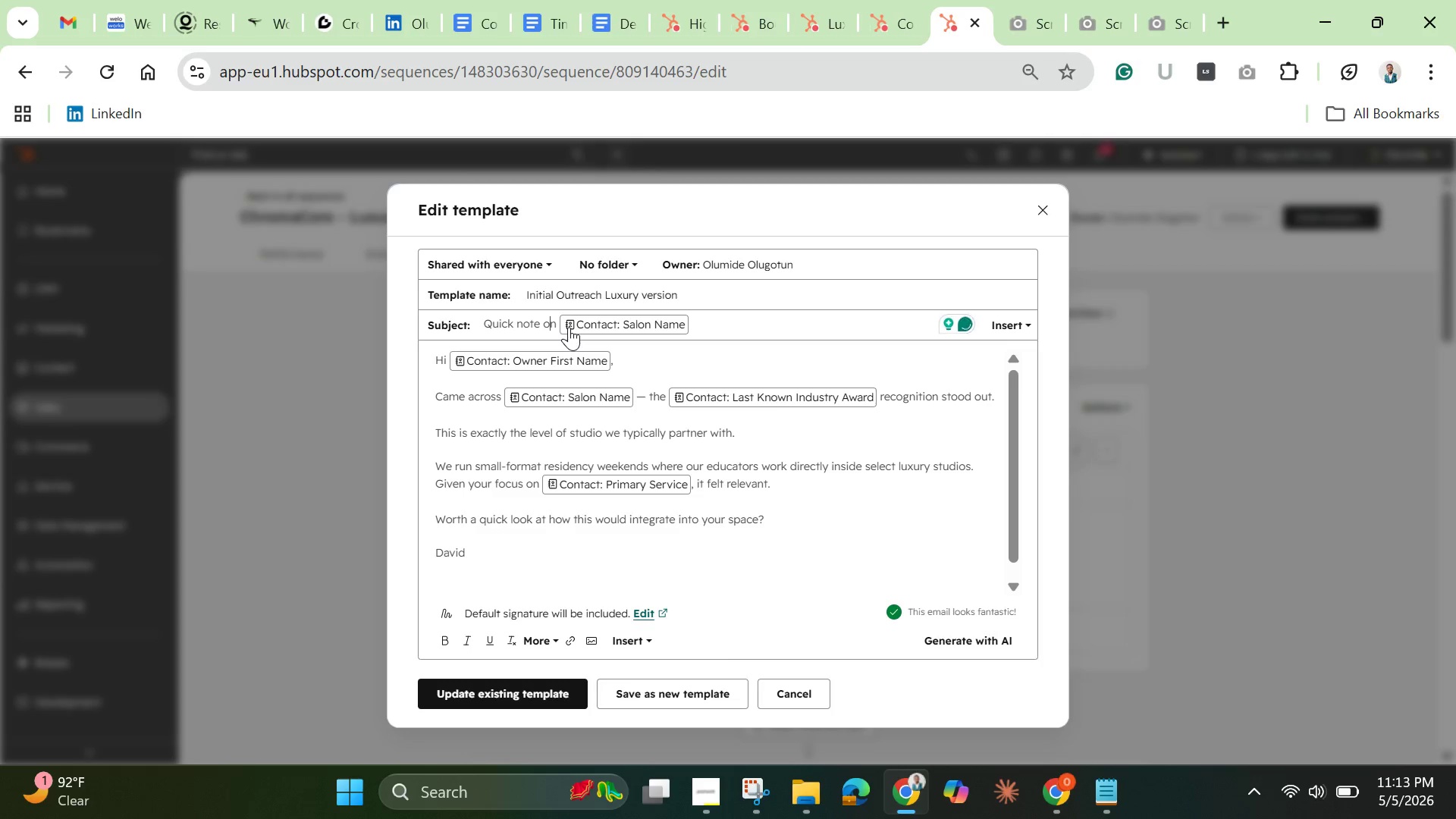 
key(ArrowRight)
 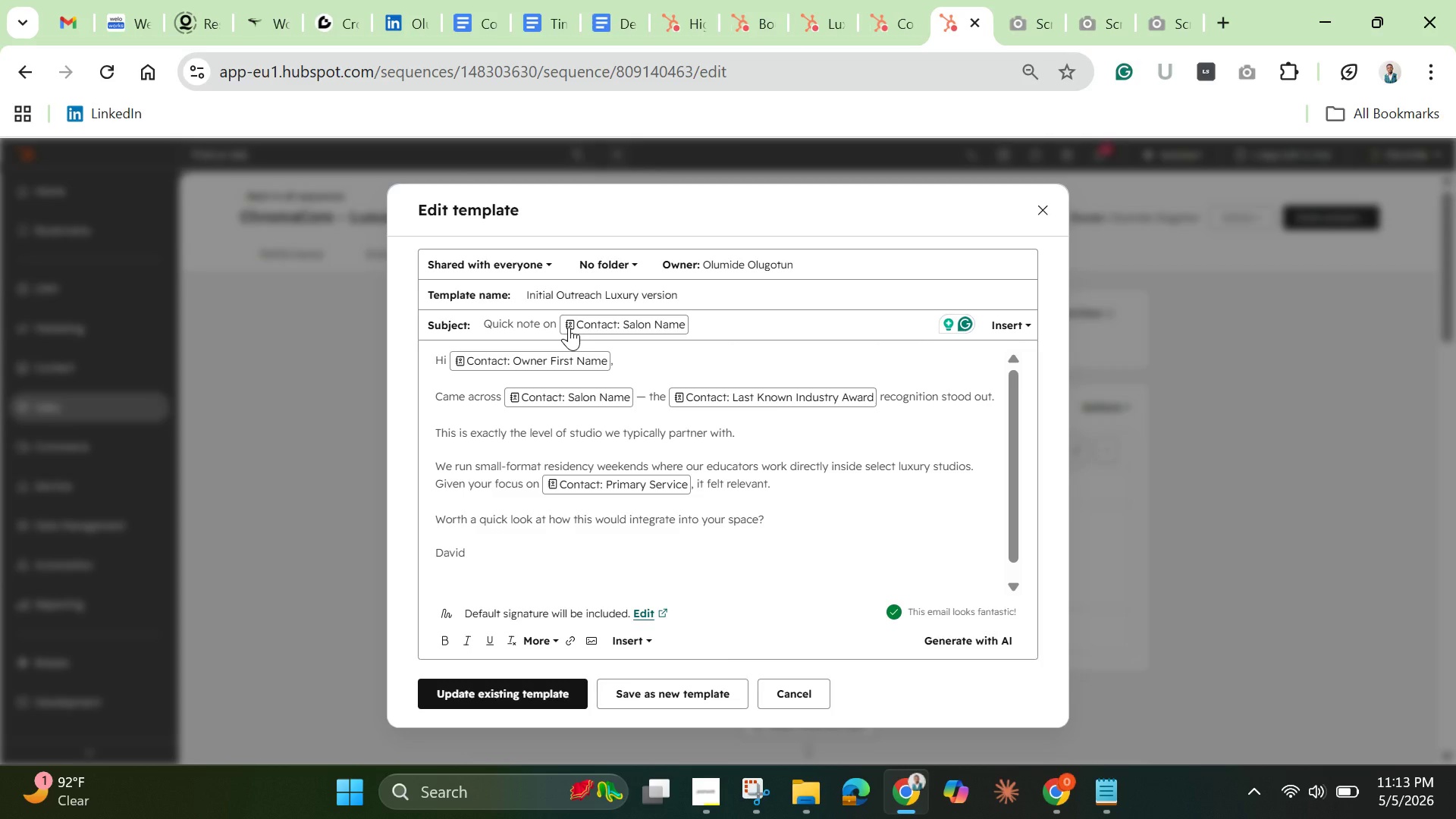 
key(Backspace)
key(Backspace)
key(Backspace)
key(Backspace)
key(Backspace)
key(Backspace)
key(Backspace)
key(Backspace)
key(Backspace)
key(Backspace)
key(Backspace)
key(Backspace)
key(Backspace)
type(Thought about)
 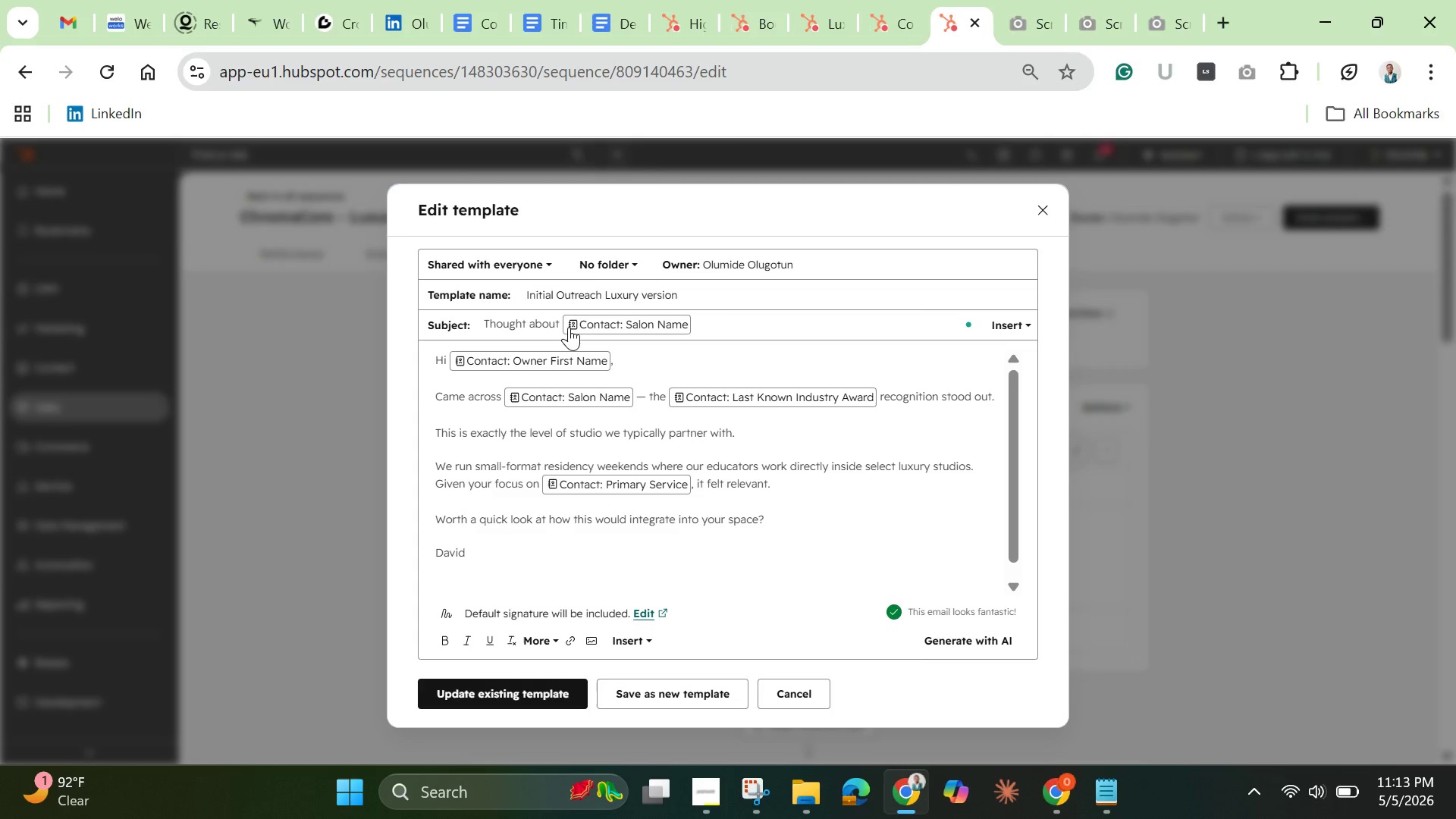 
left_click([729, 320])
 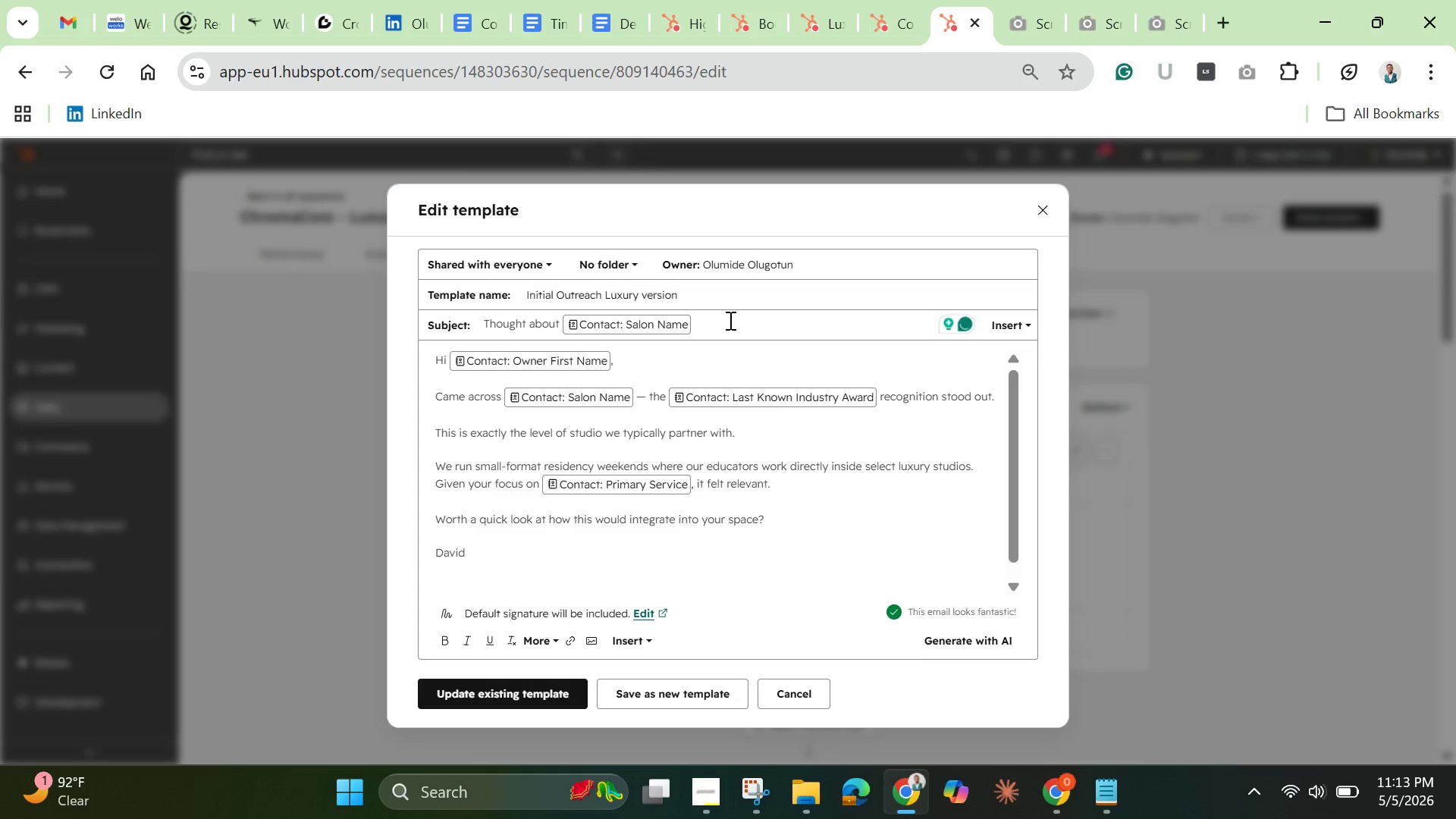 
type(;s )
key(Backspace)
key(Backspace)
key(Backspace)
type('s growth)
 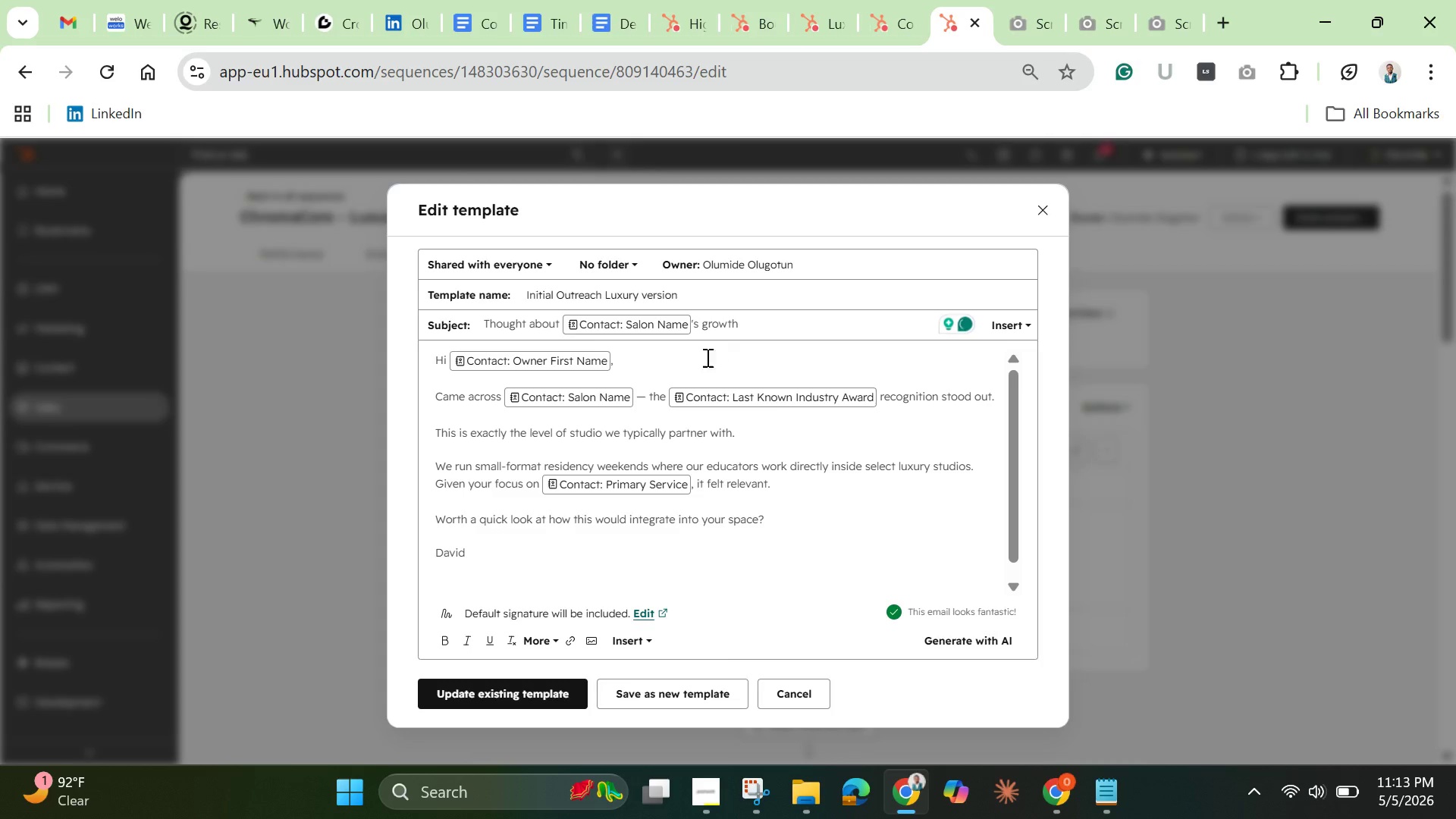 
left_click([588, 362])
 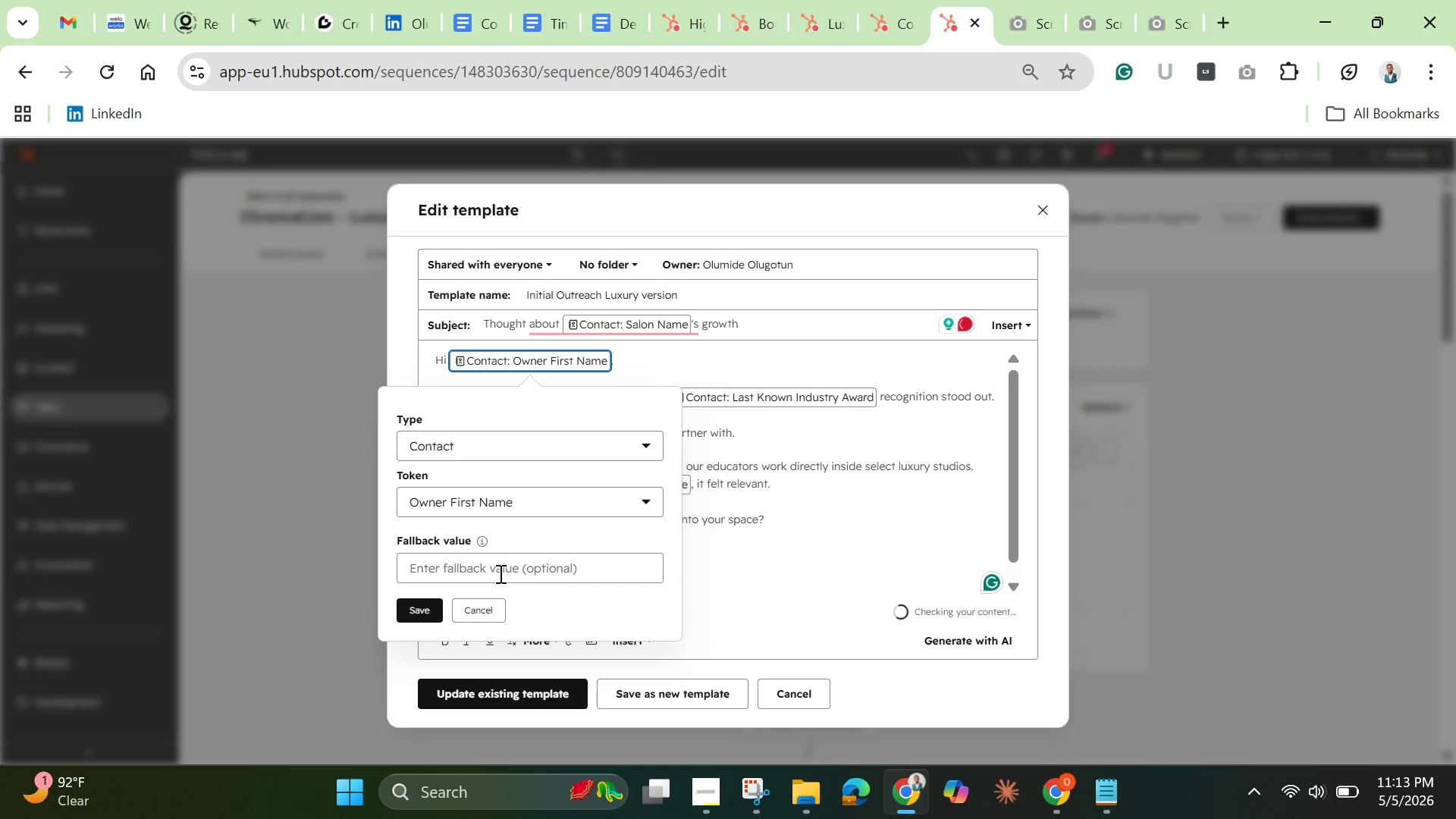 
left_click([496, 562])
 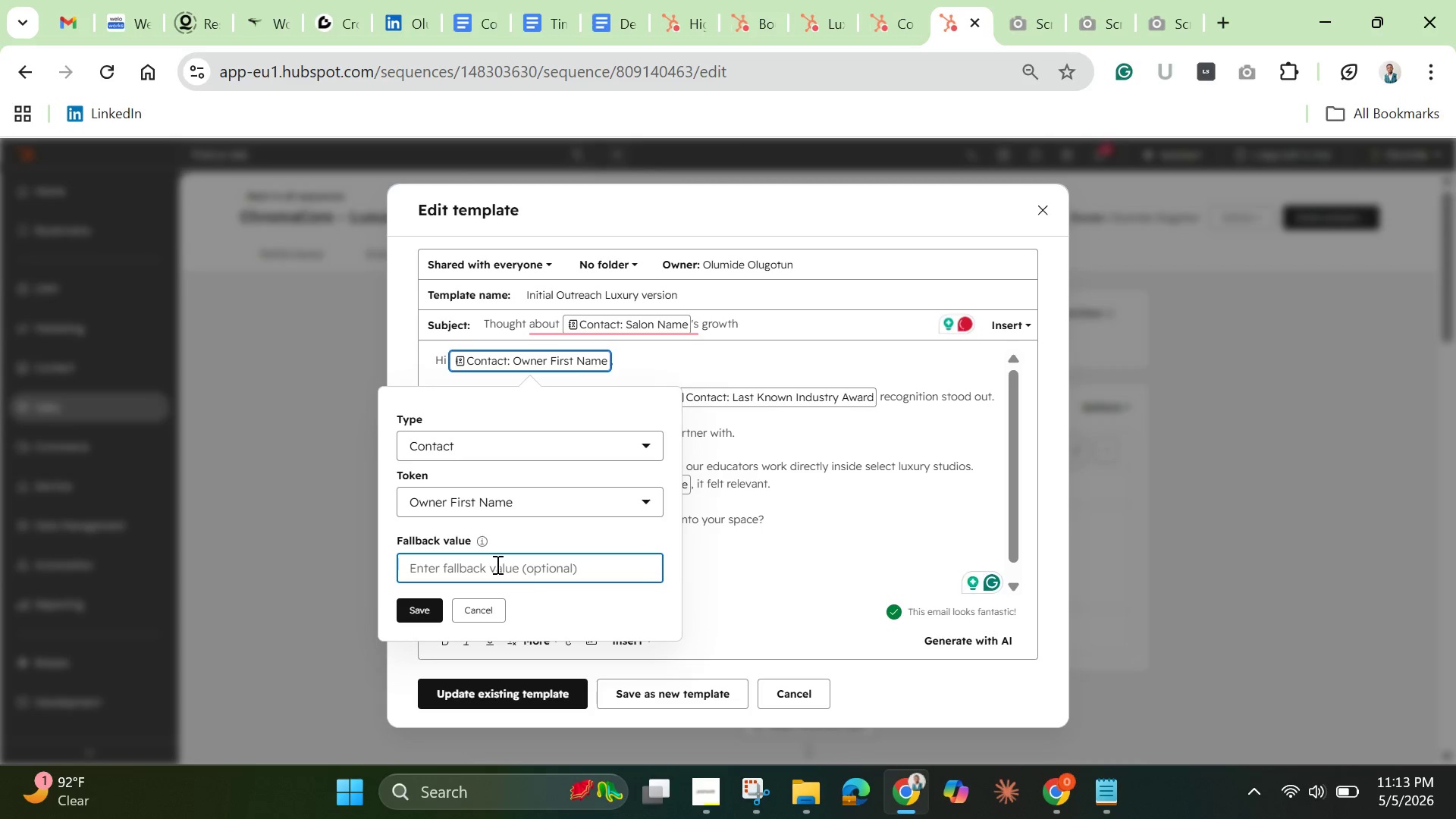 
type(there)
 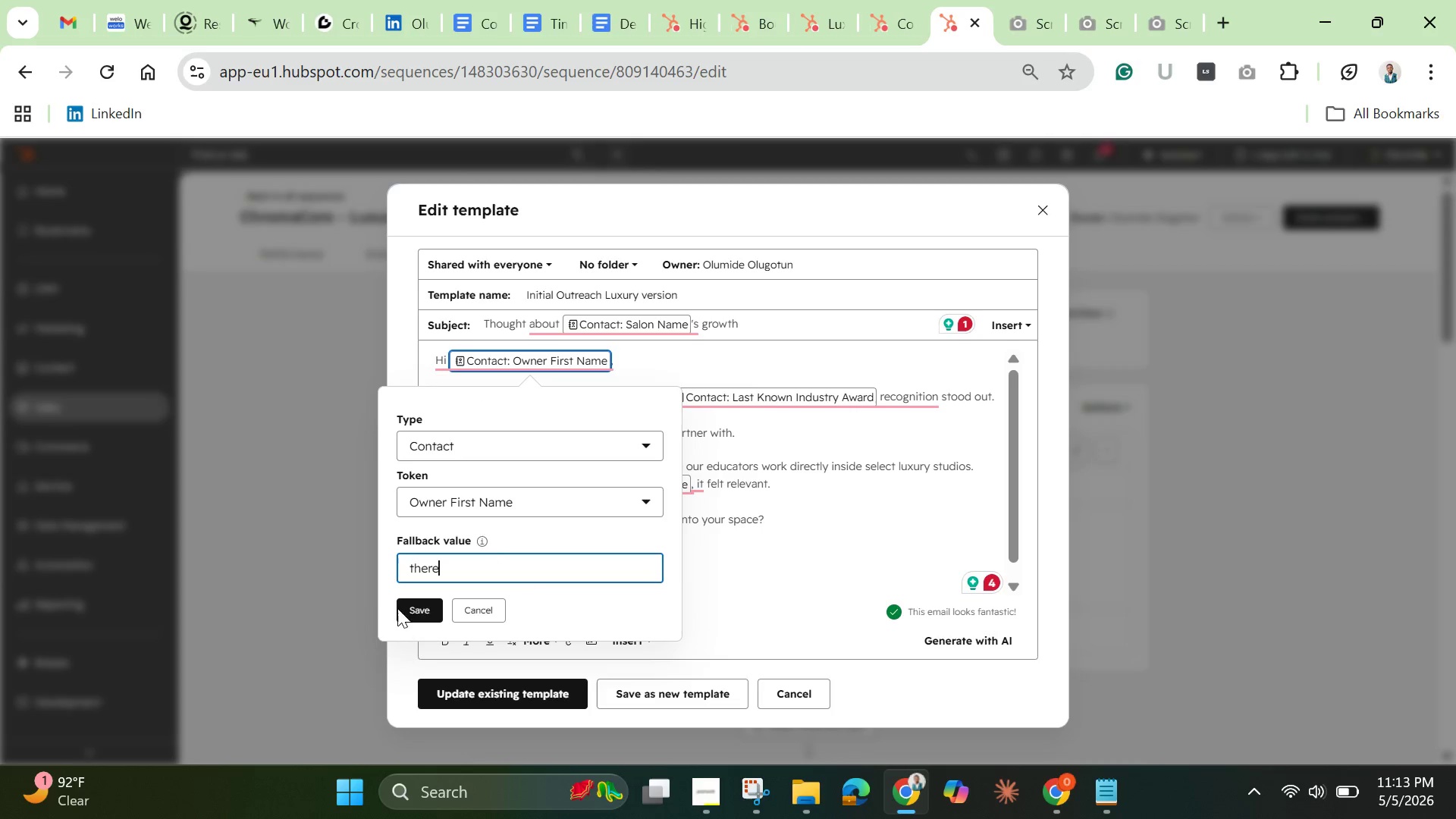 
left_click([419, 610])
 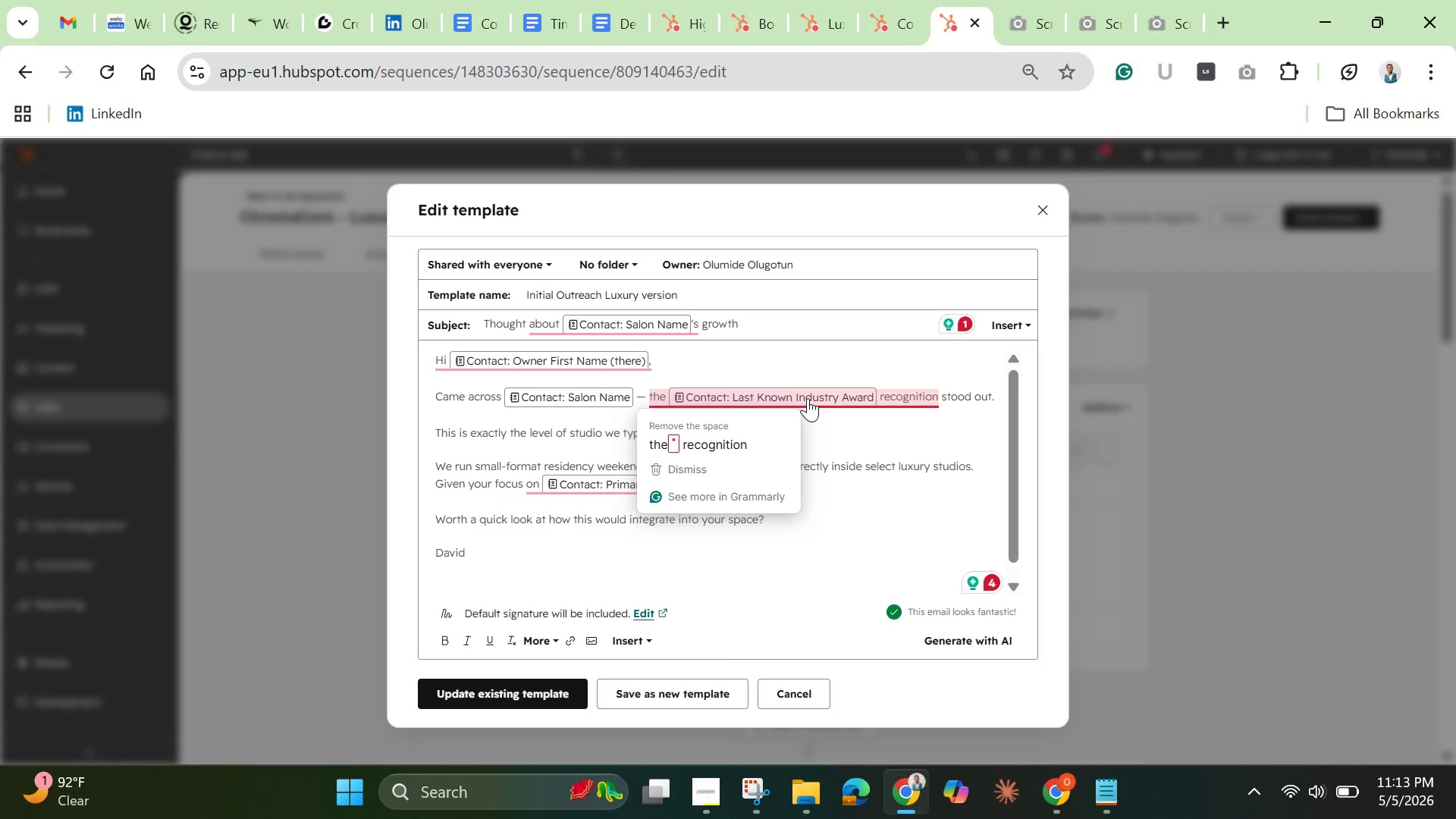 
mouse_move([605, 488])
 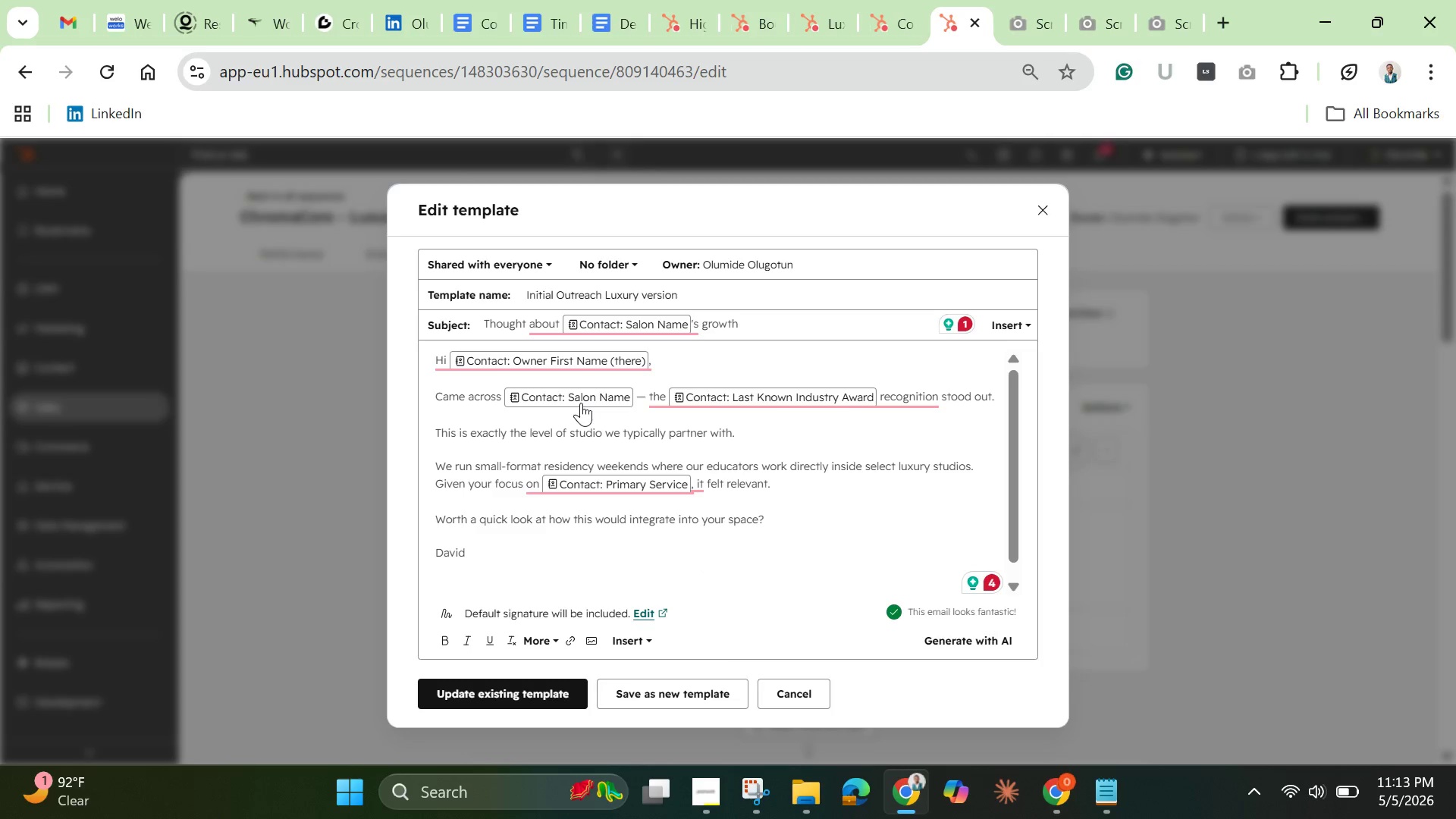 
left_click([581, 403])
 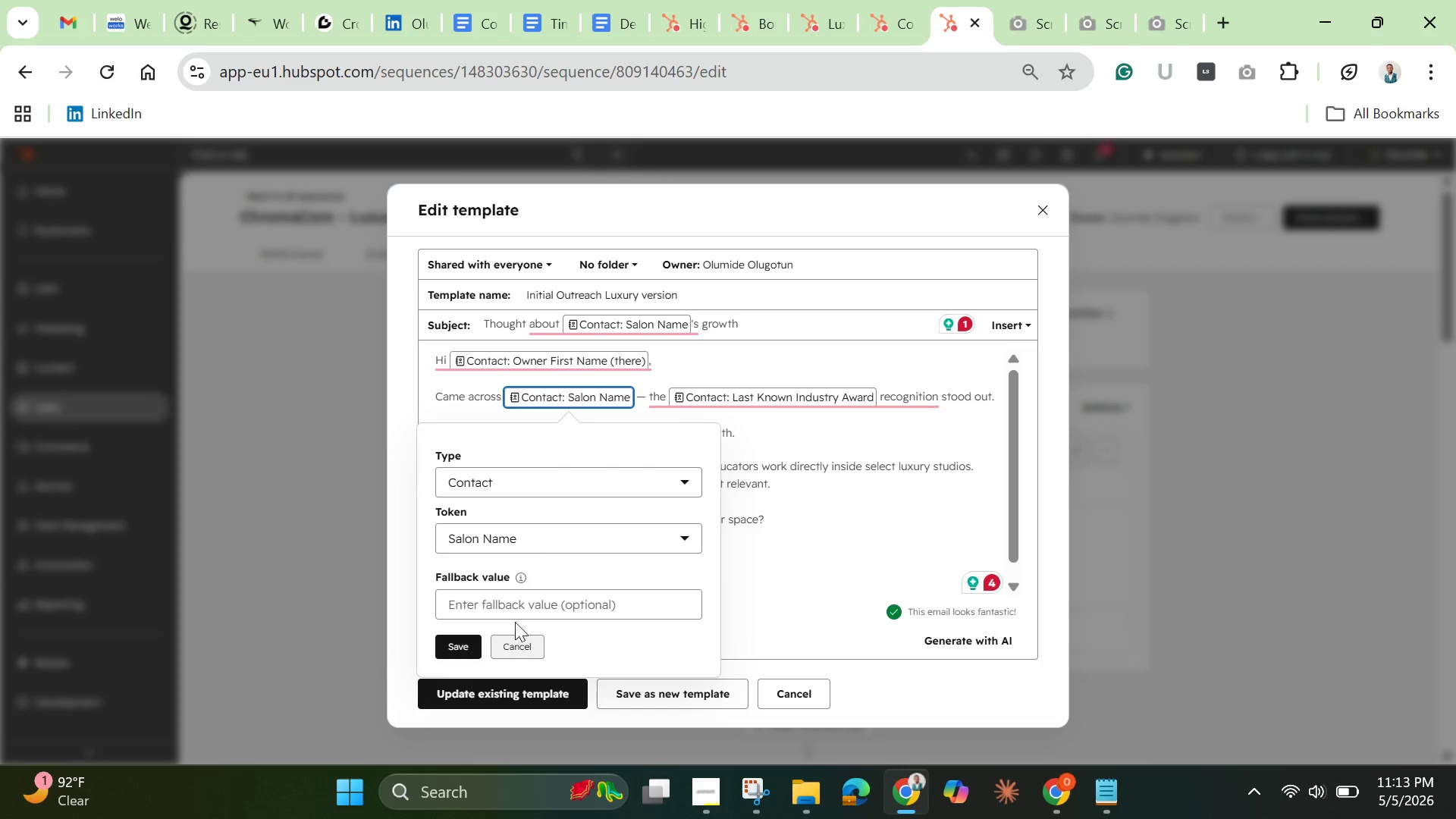 
left_click([517, 601])
 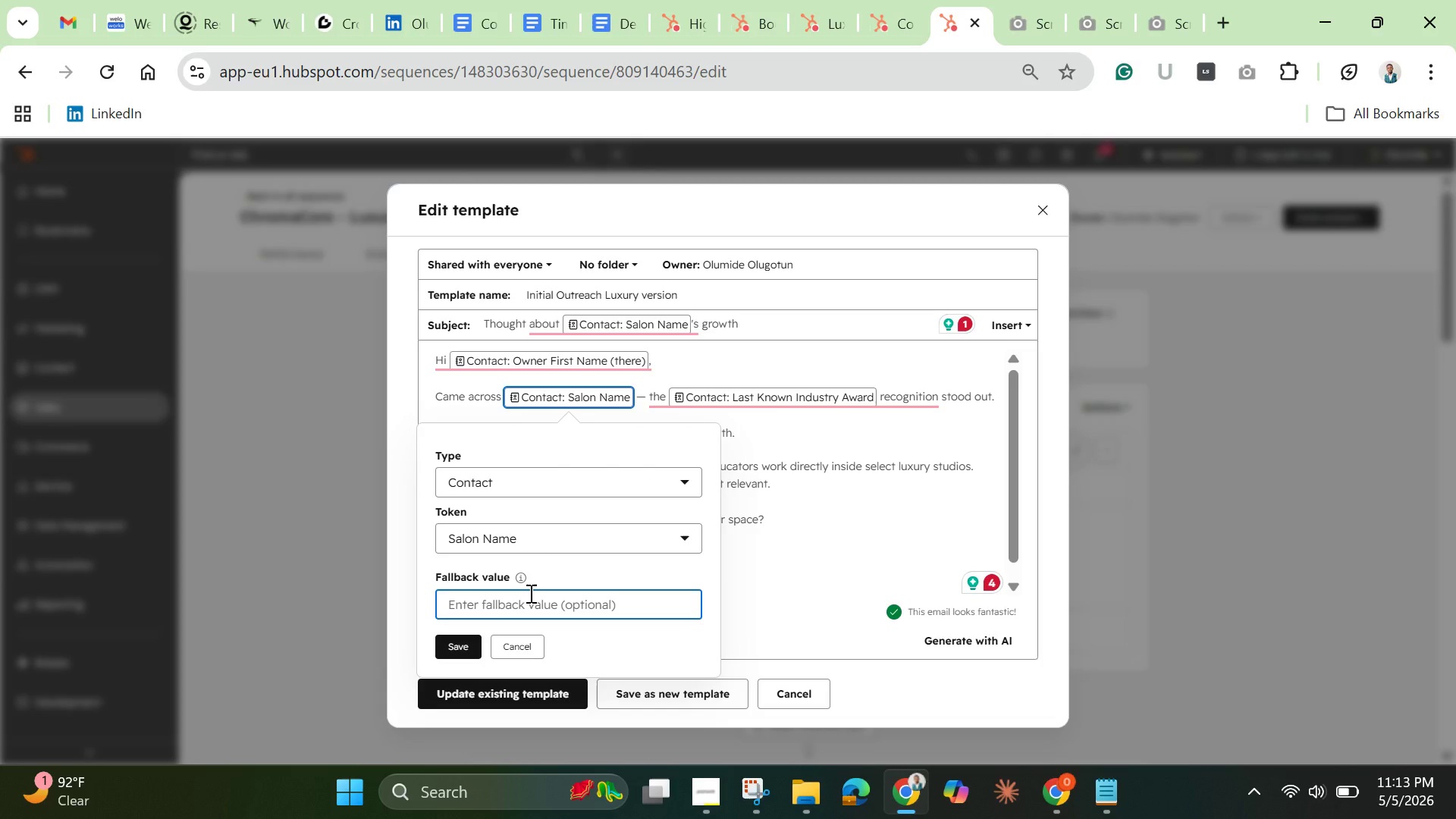 
key(Control+V)
 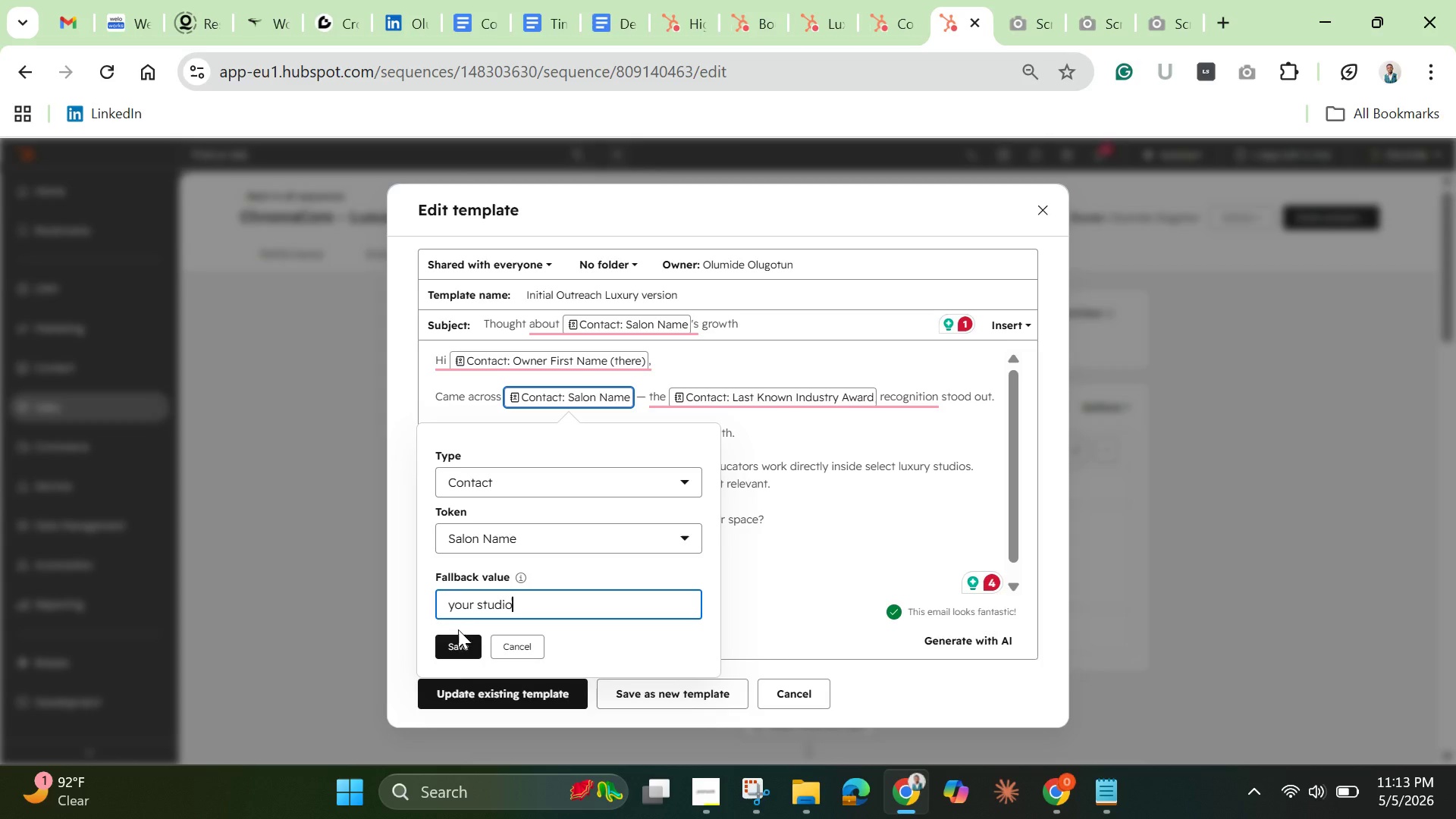 
left_click([466, 642])
 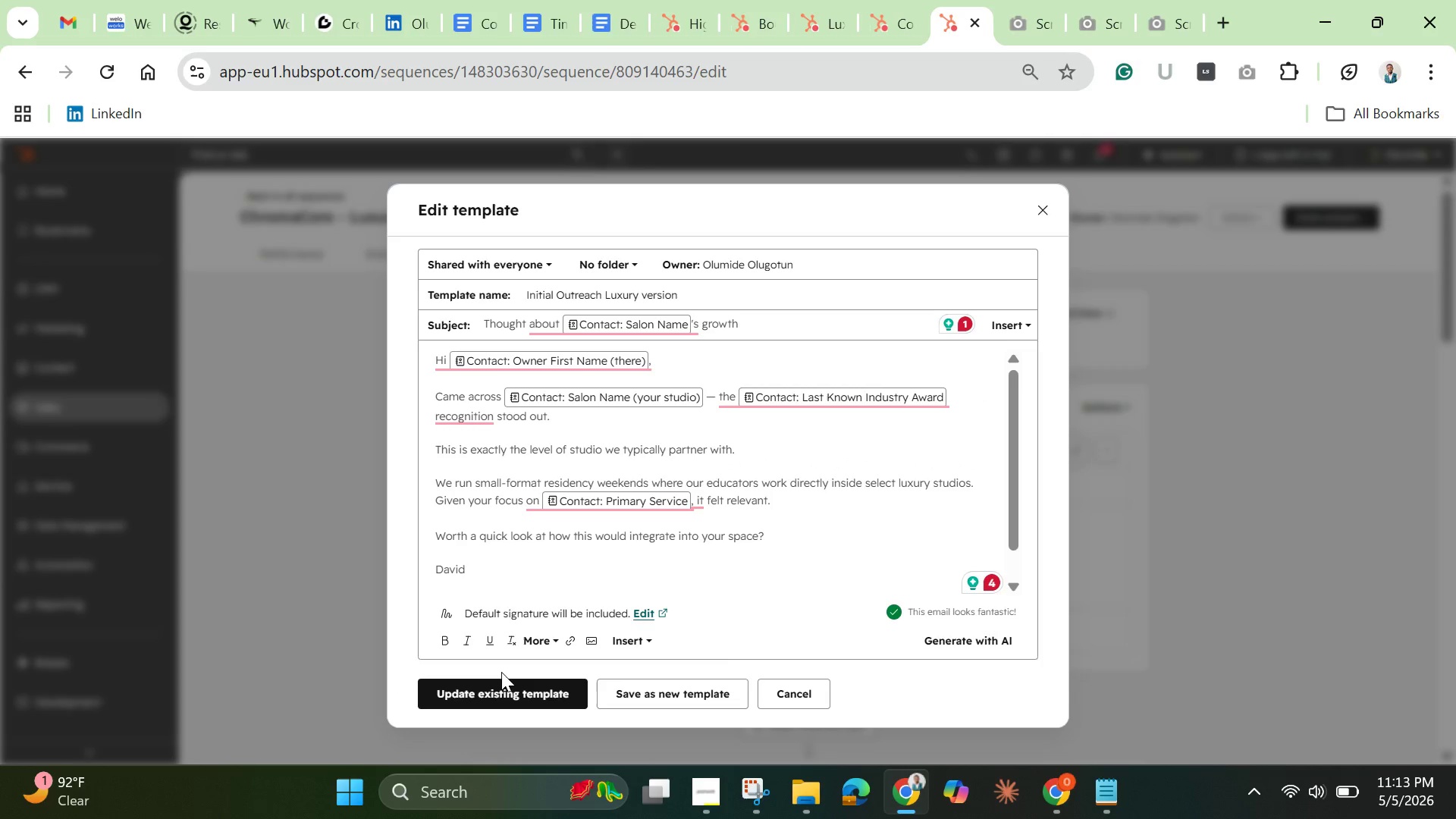 
left_click([504, 693])
 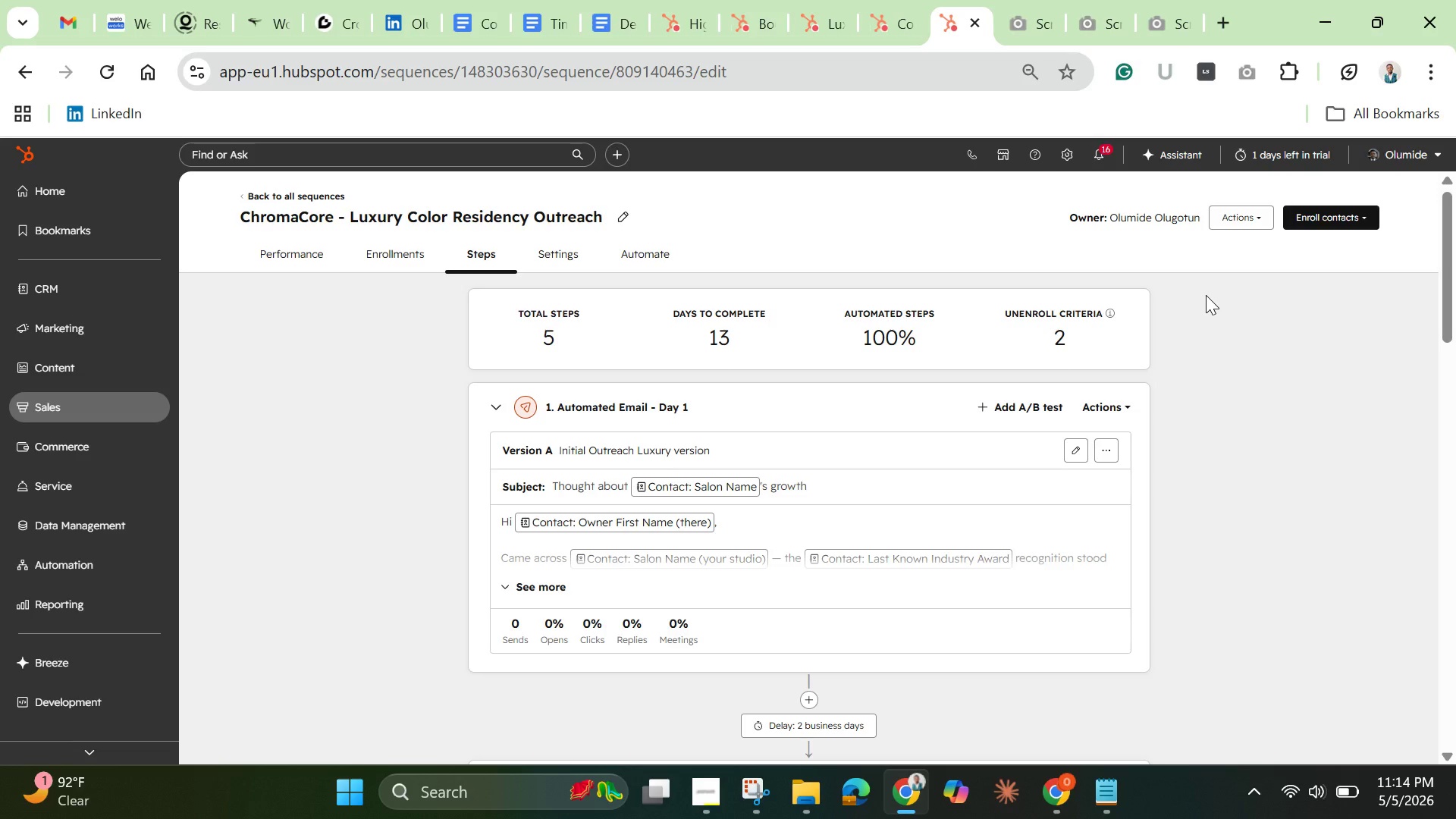 
wait(16.05)
 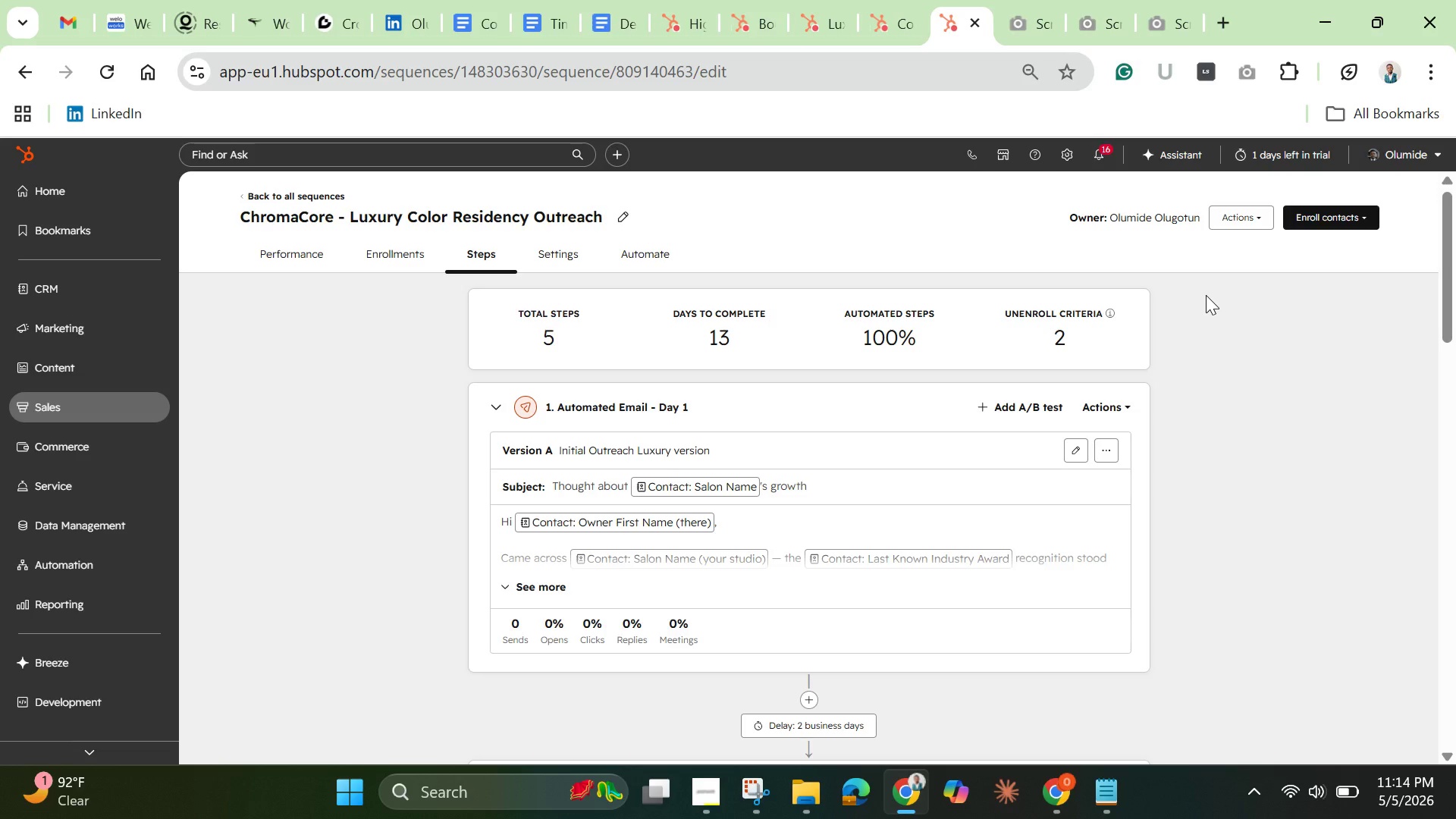 
left_click([888, 11])
 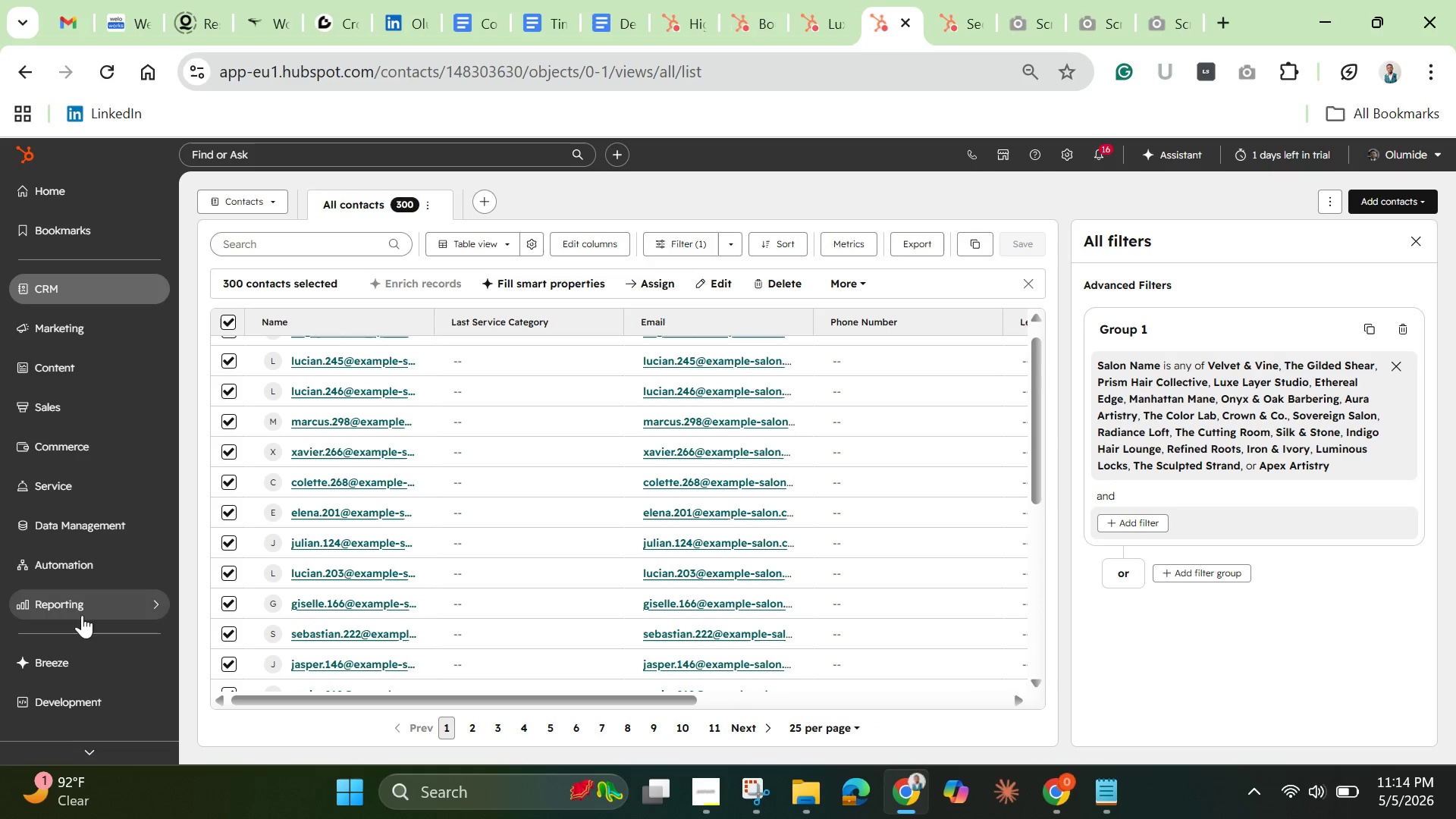 
wait(5.7)
 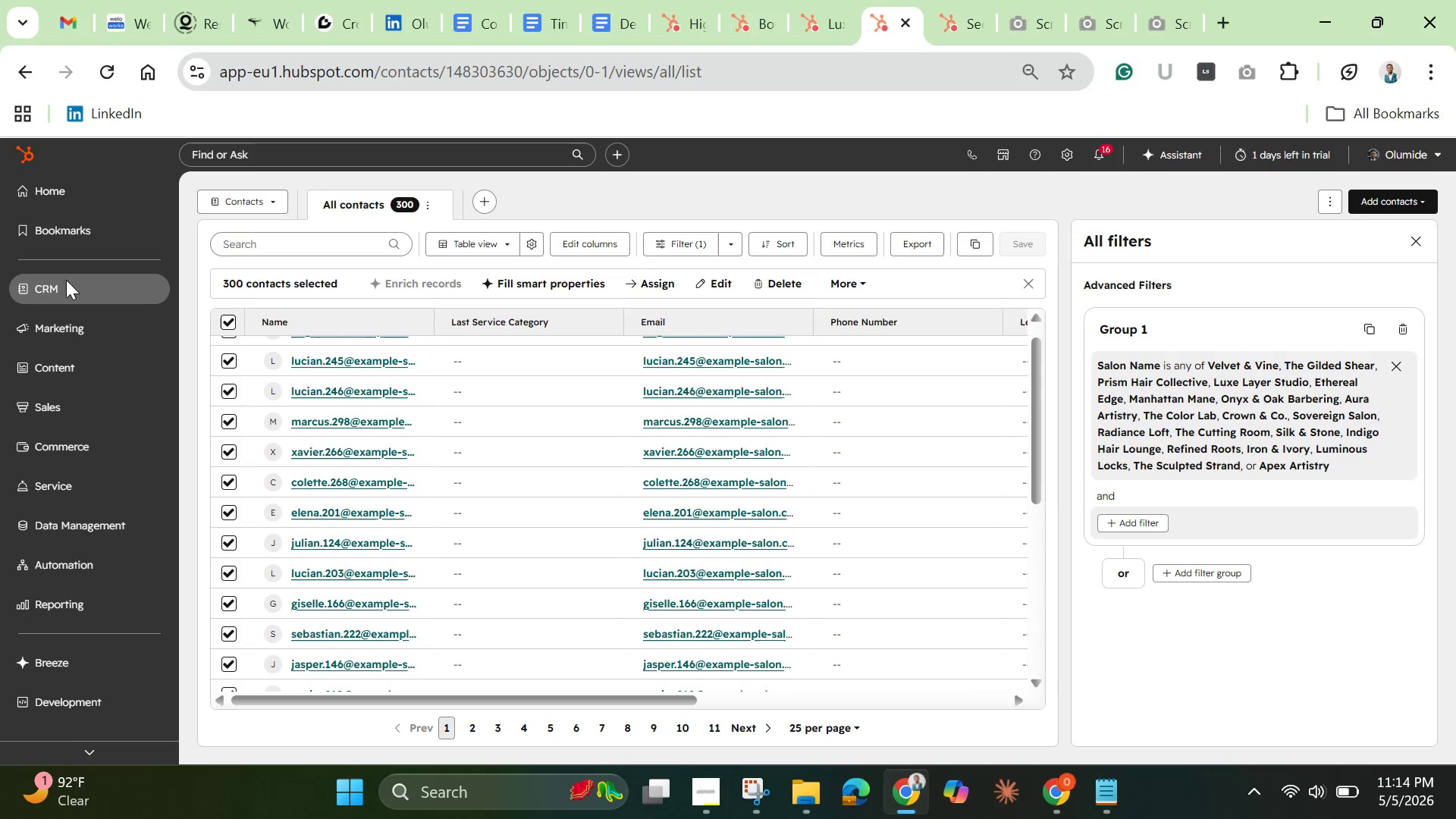 
left_click([74, 607])
 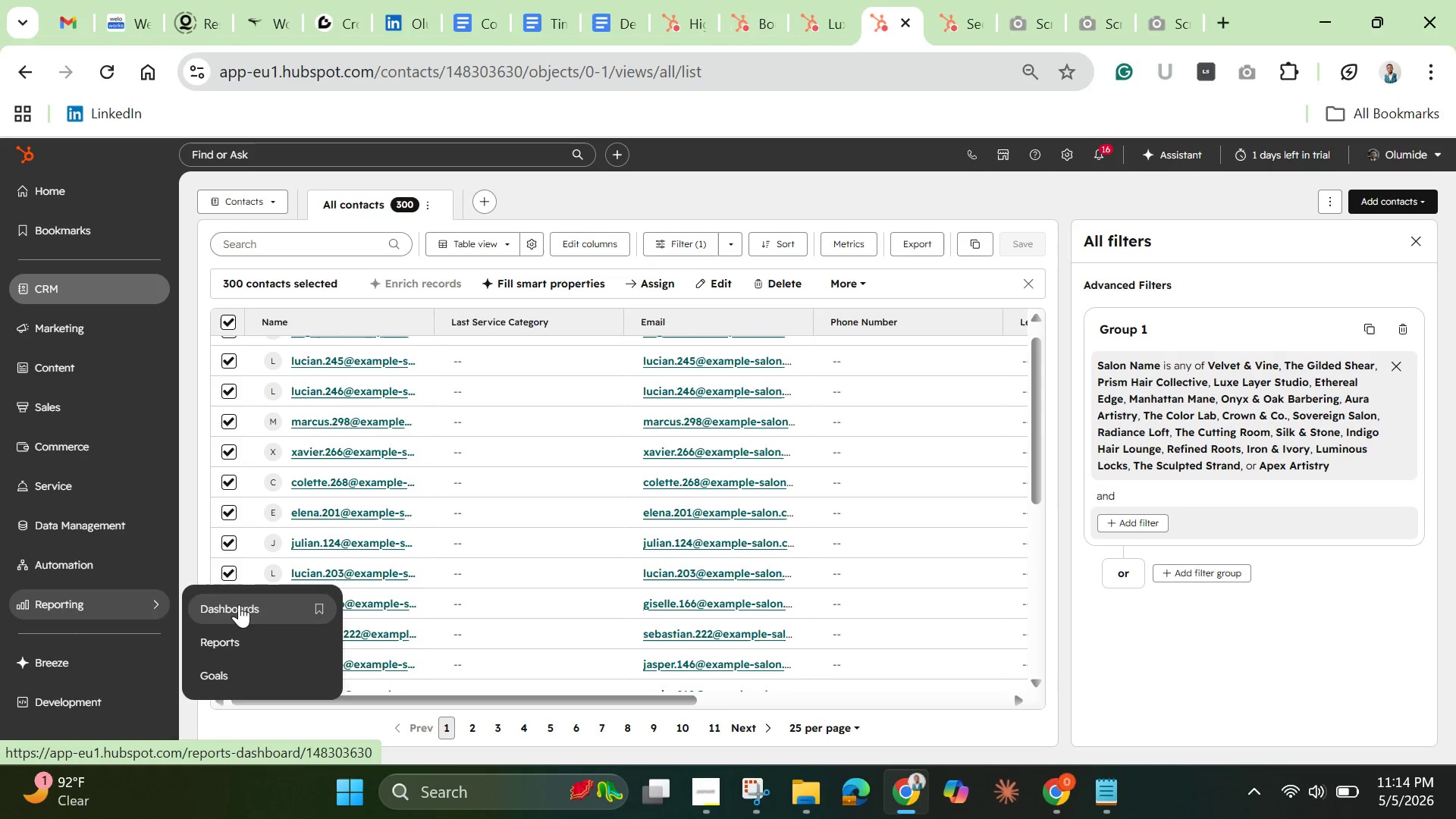 
left_click([240, 603])
 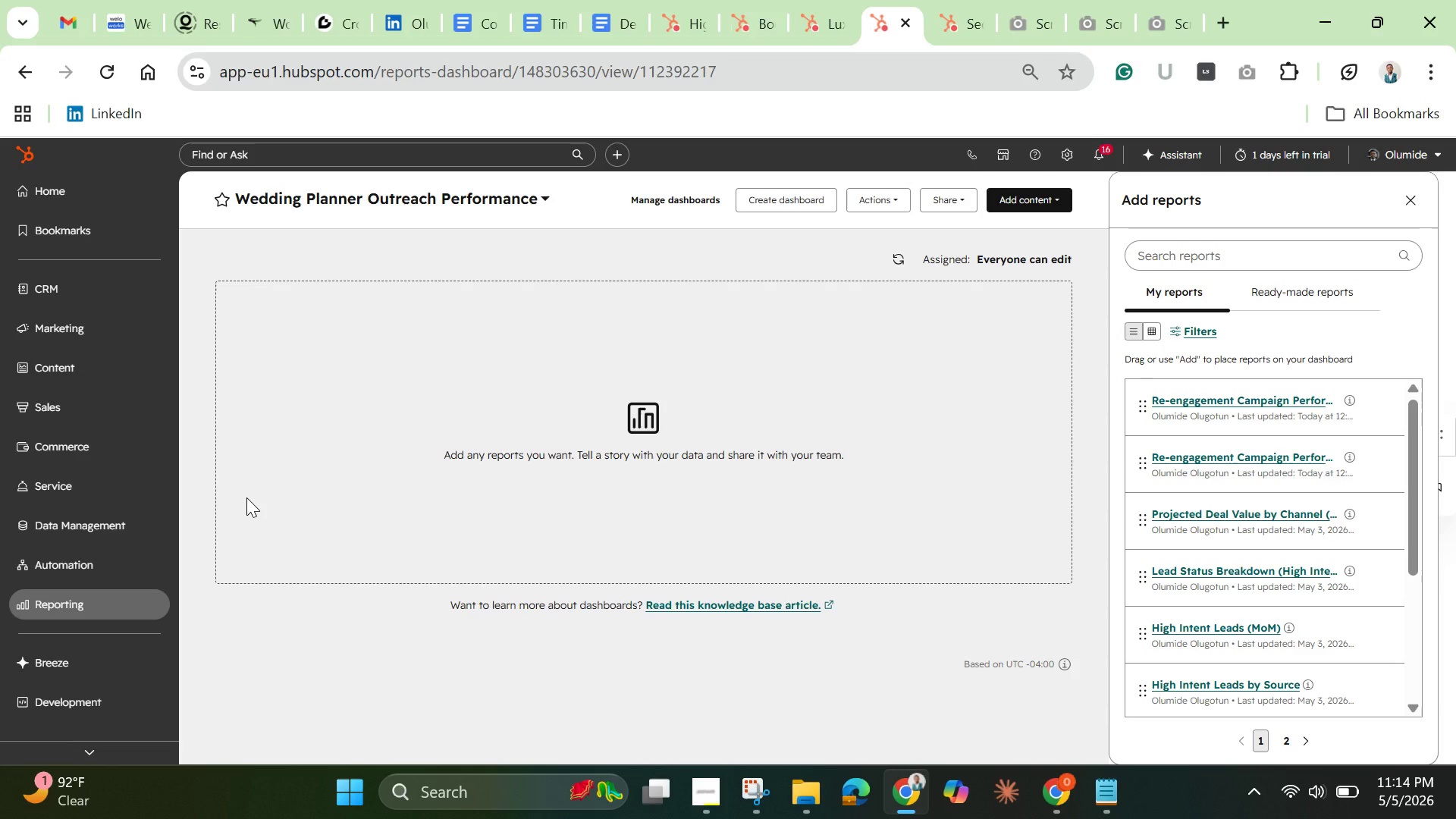 
wait(23.36)
 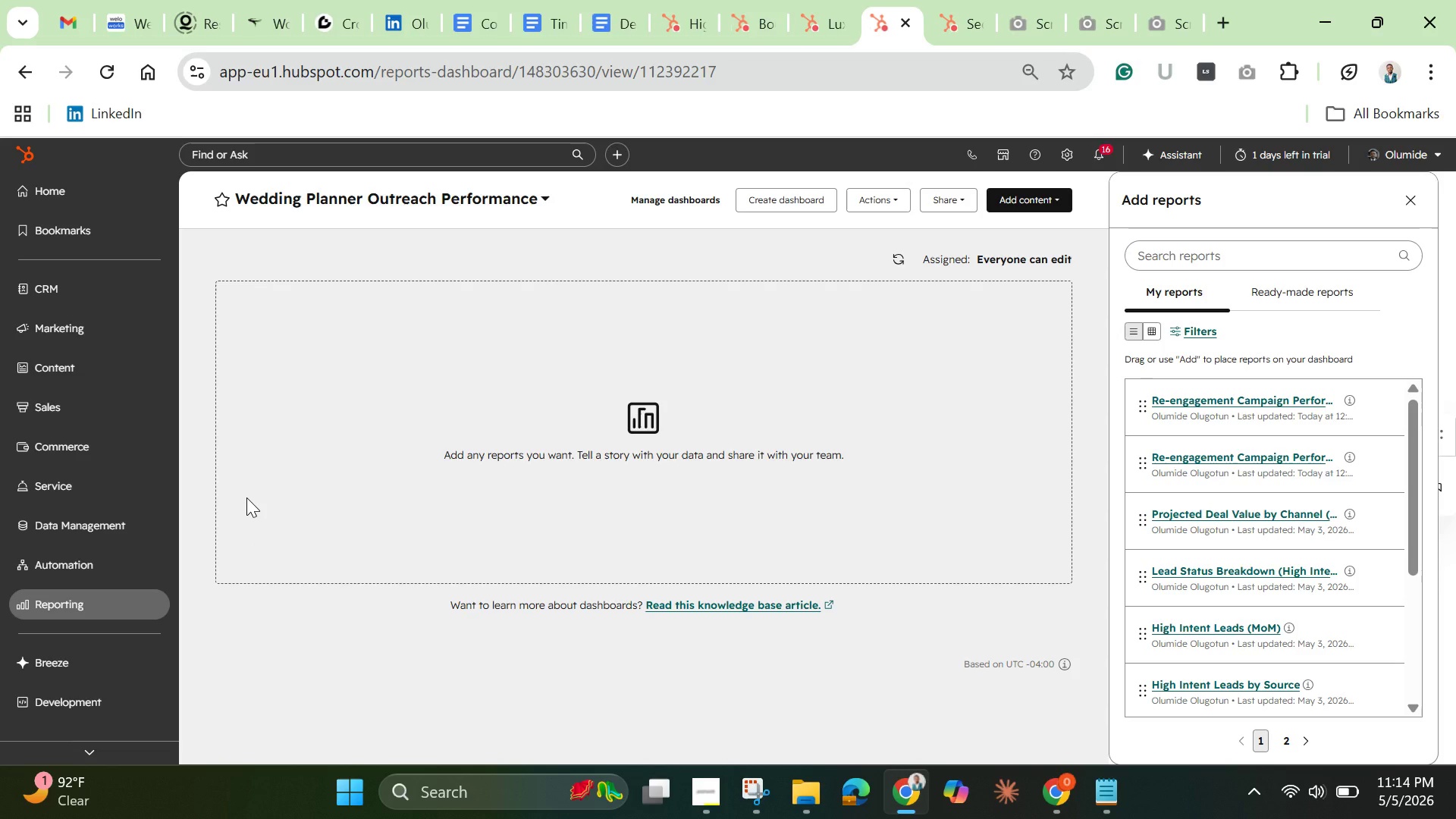 
left_click([780, 204])
 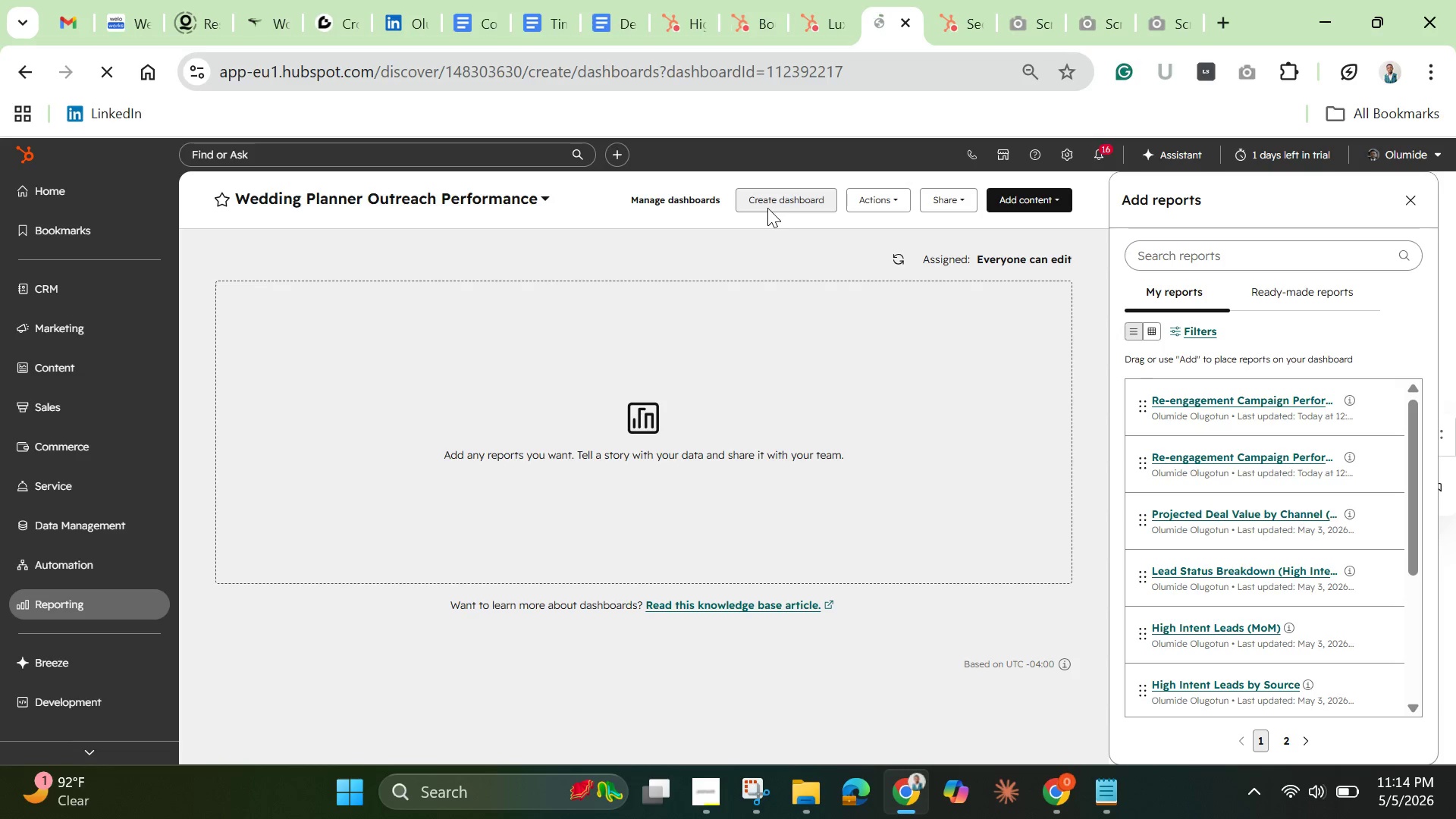 
mouse_move([741, 230])
 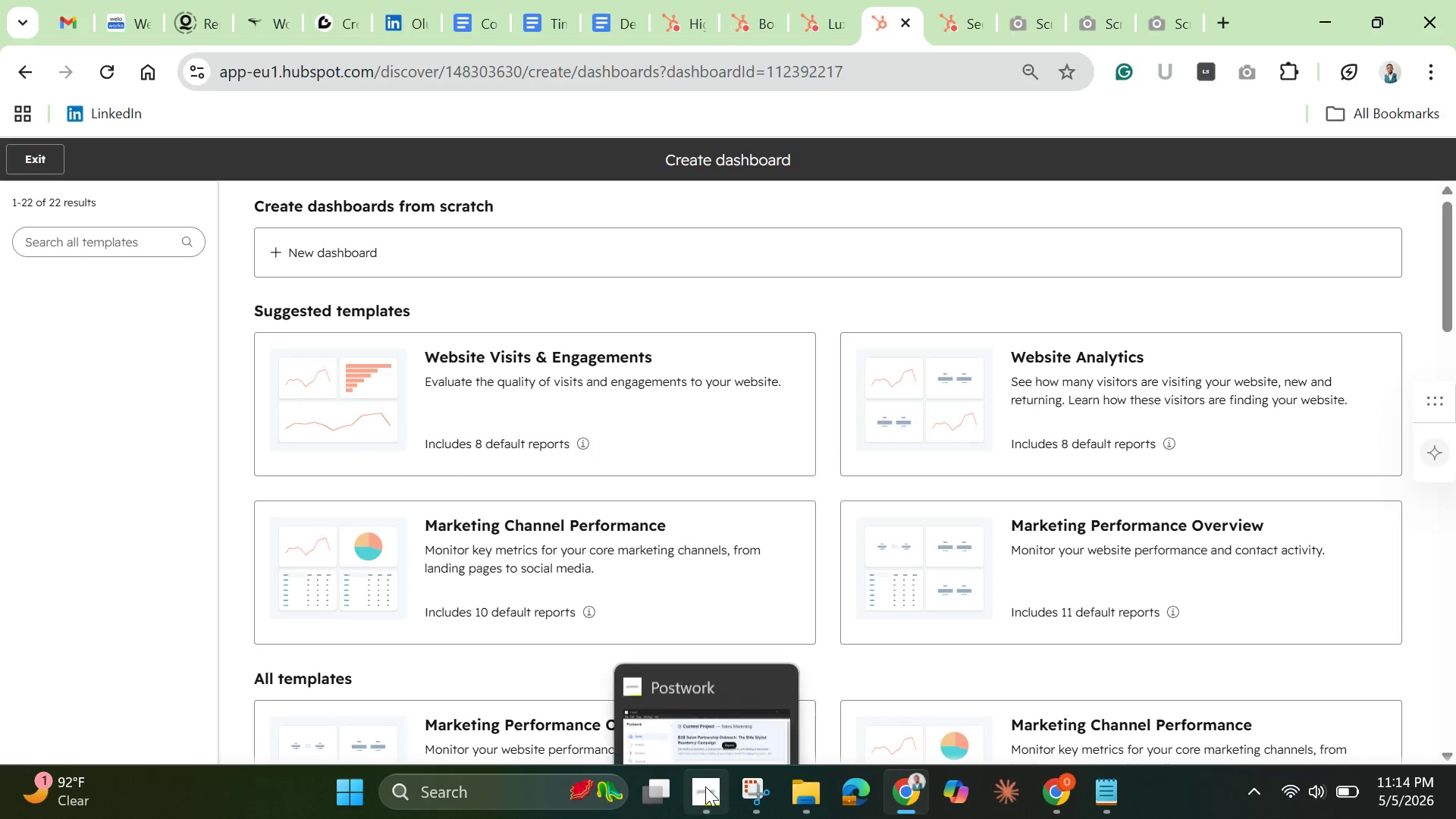 
left_click([701, 786])